 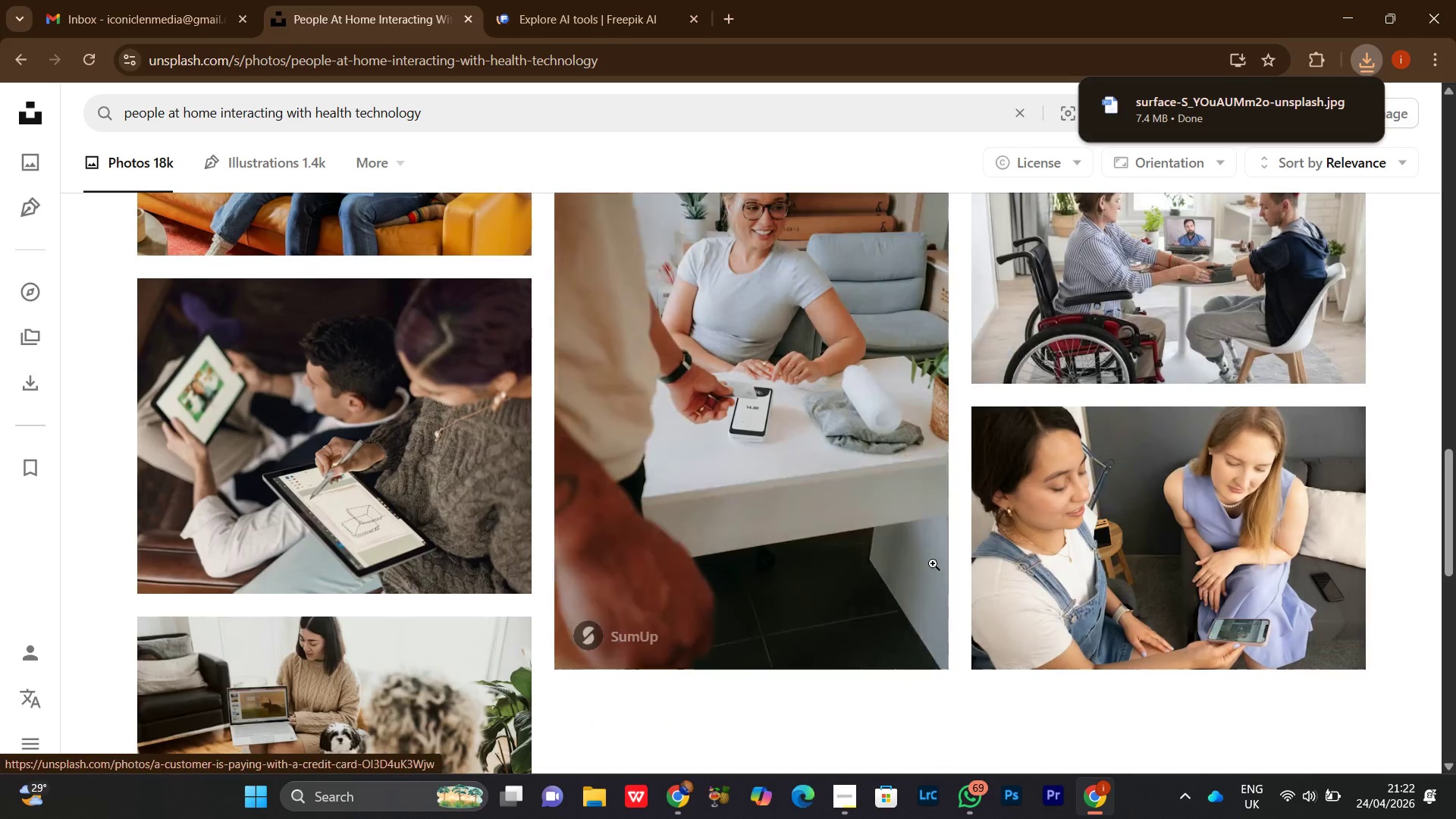 
scroll: coordinate [988, 562], scroll_direction: down, amount: 5.0
 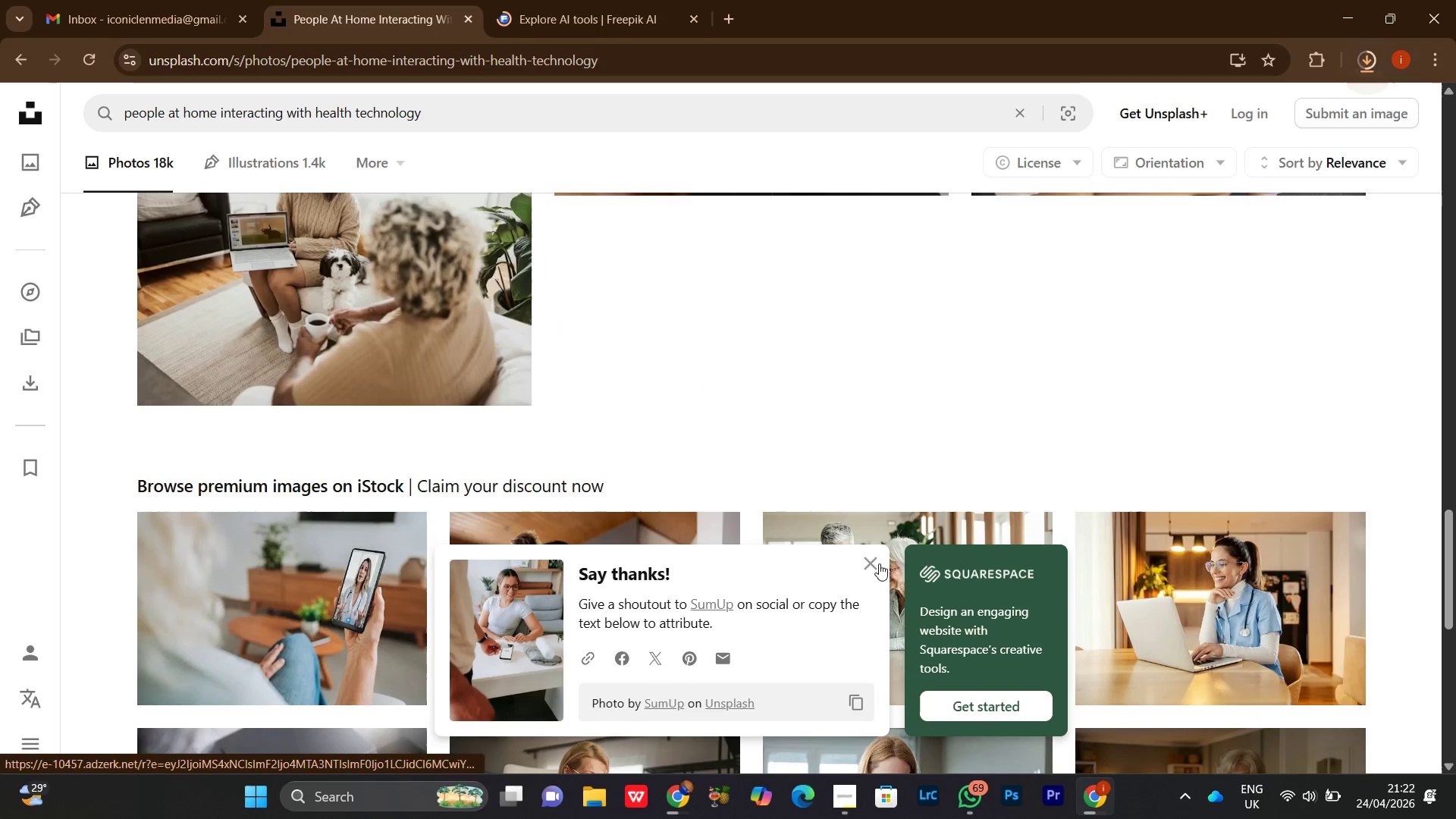 
left_click([862, 567])
 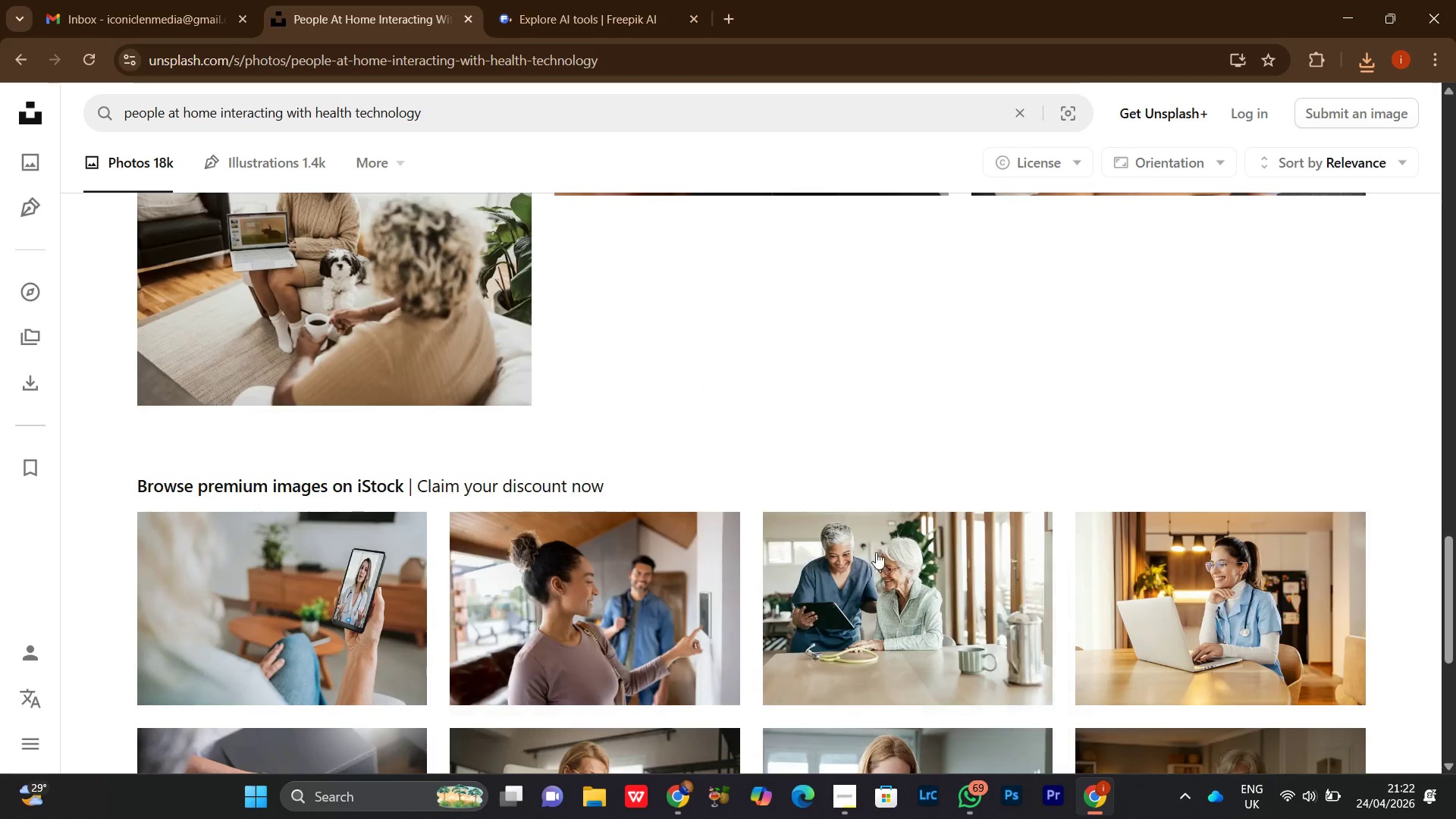 
scroll: coordinate [919, 527], scroll_direction: down, amount: 7.0
 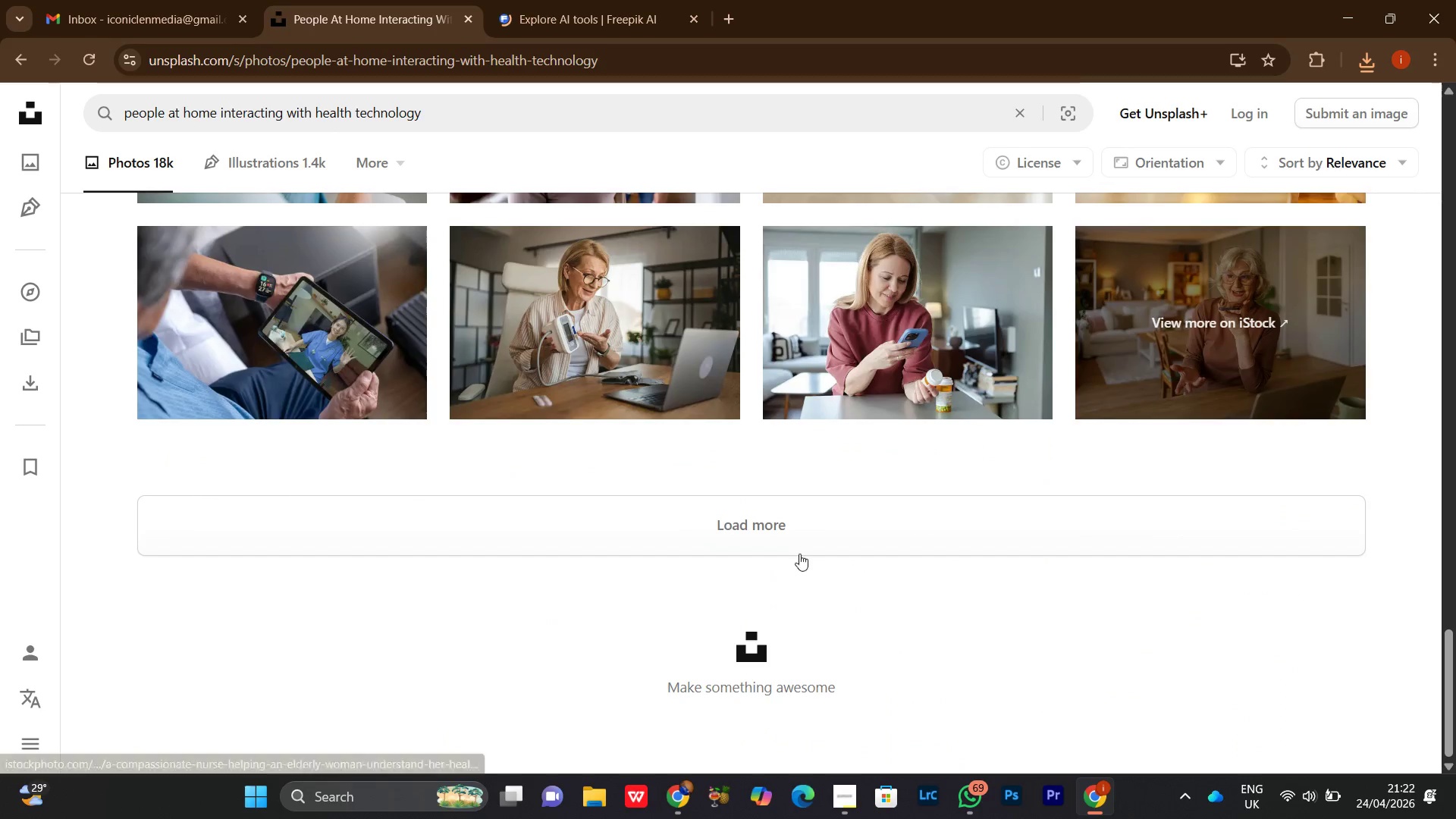 
left_click([808, 547])
 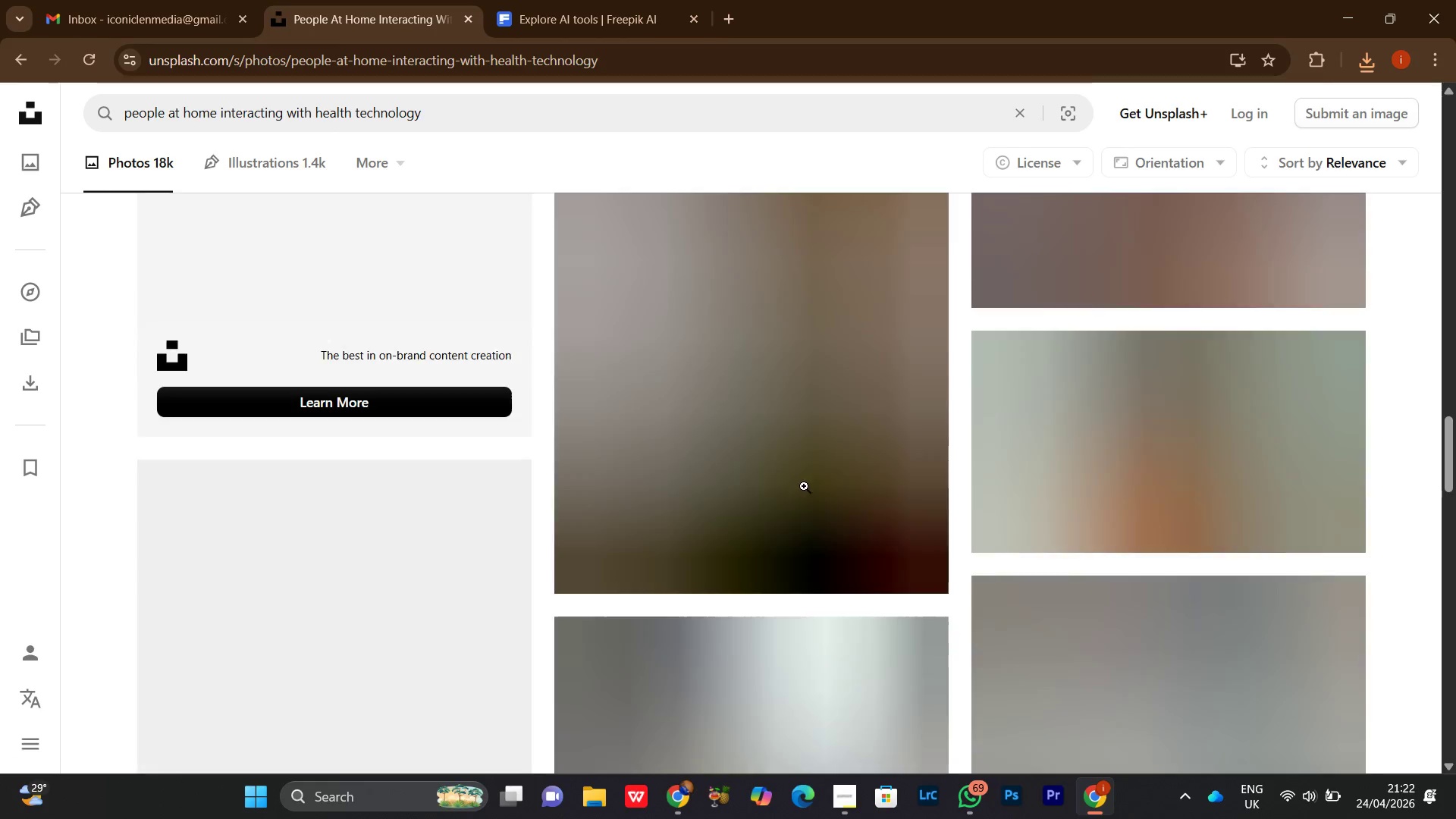 
left_click([632, 0])
 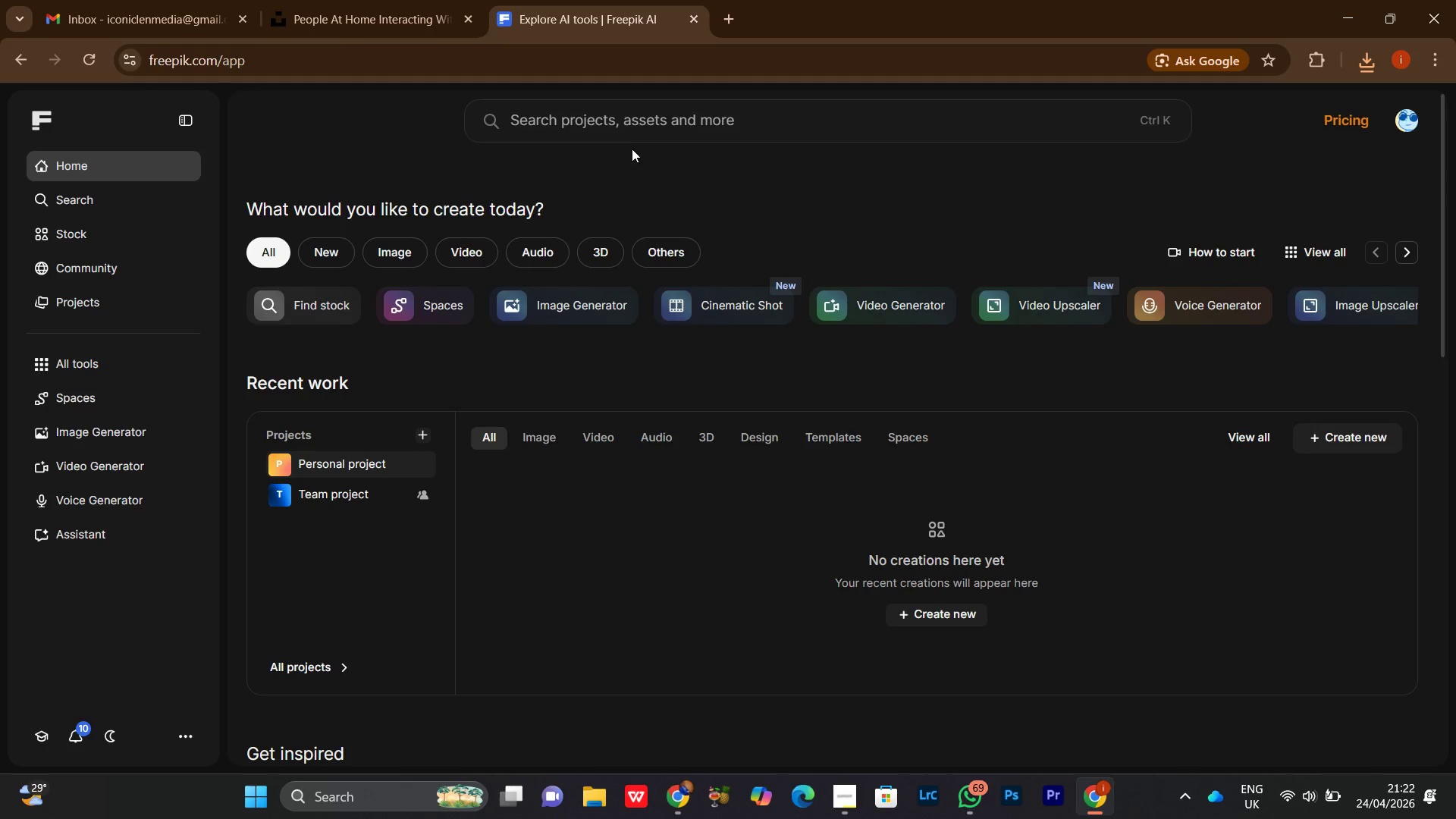 
left_click([628, 128])
 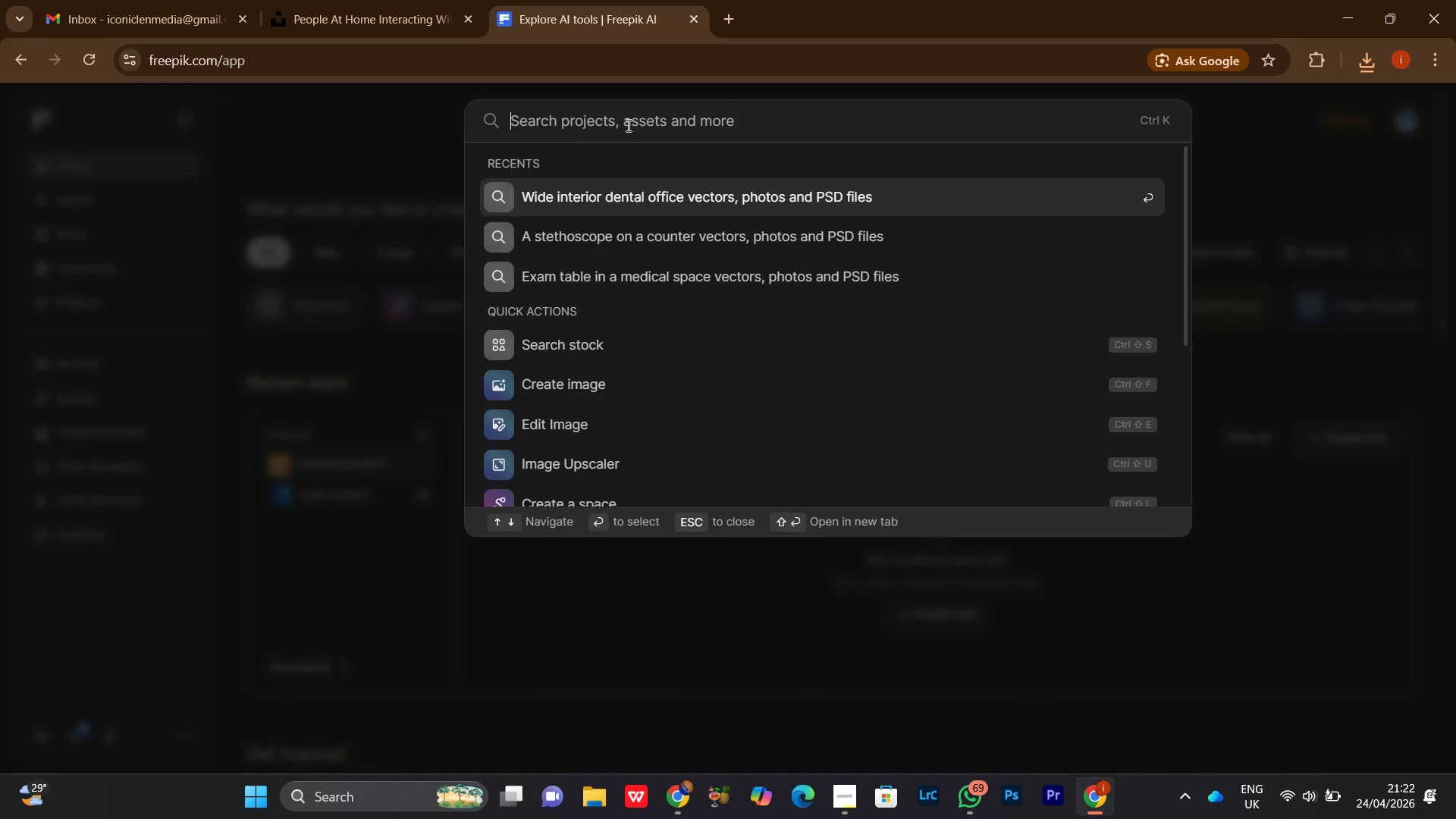 
key(Control+V)
 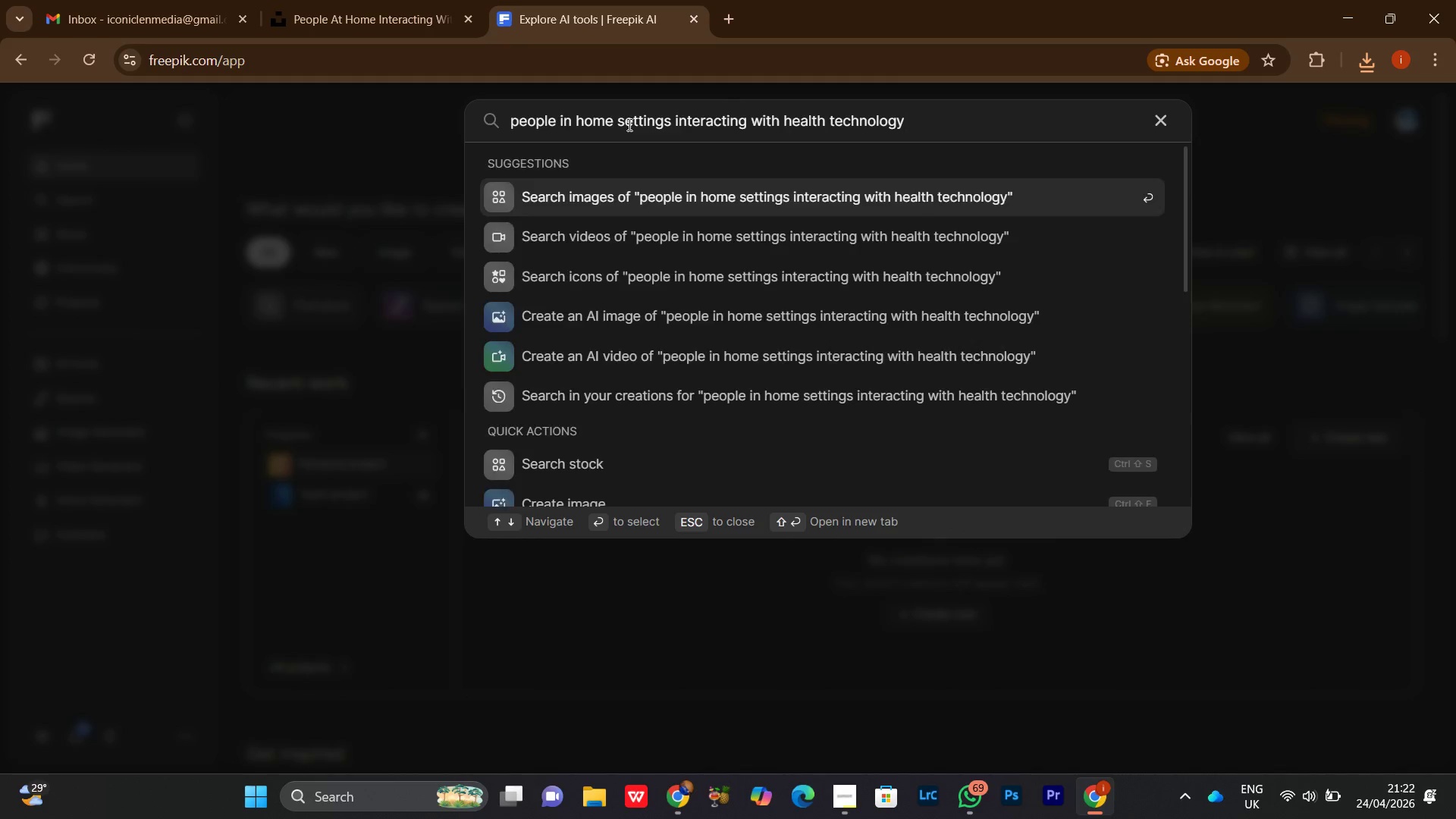 
key(Enter)
 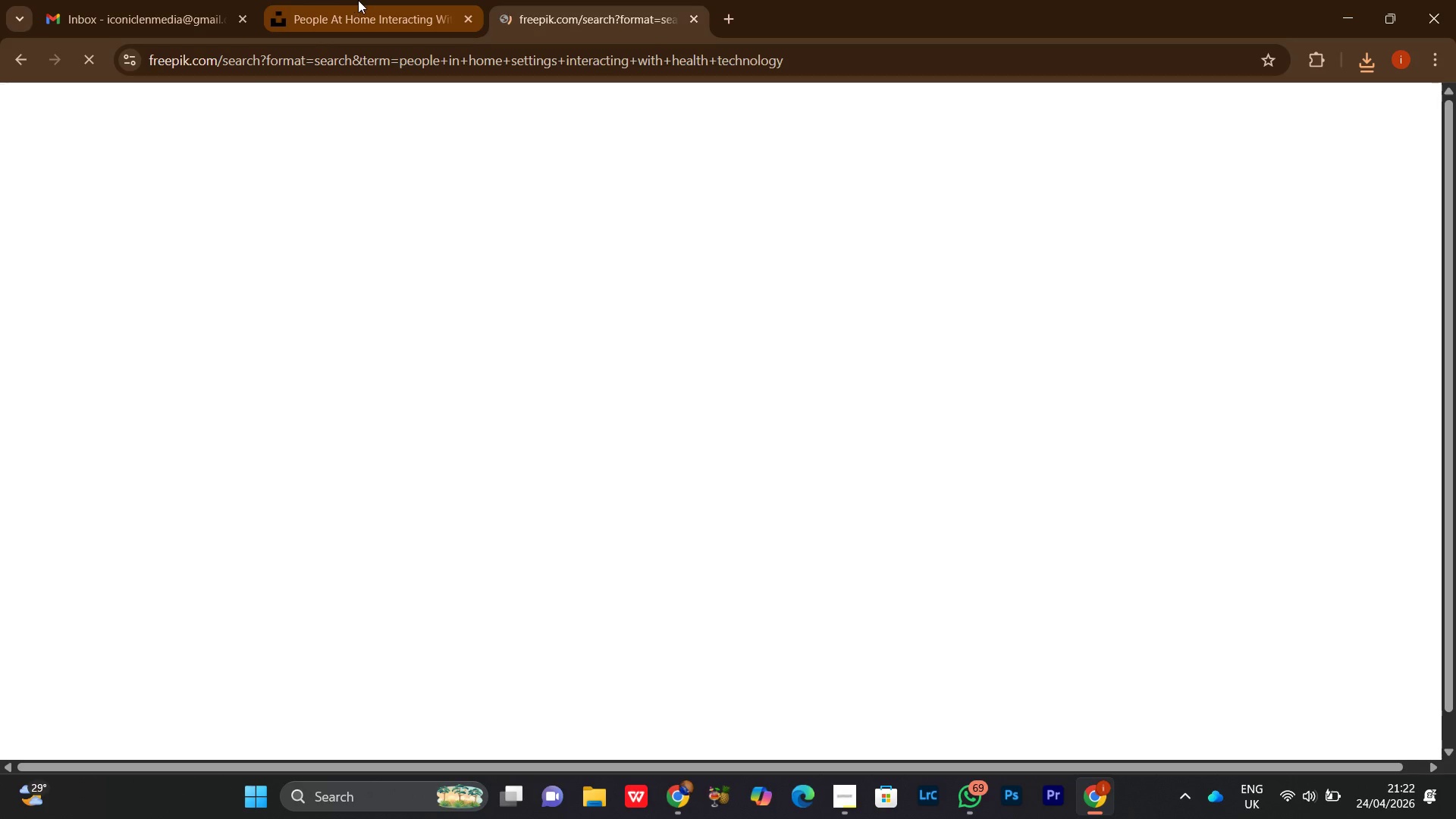 
left_click([359, 2])
 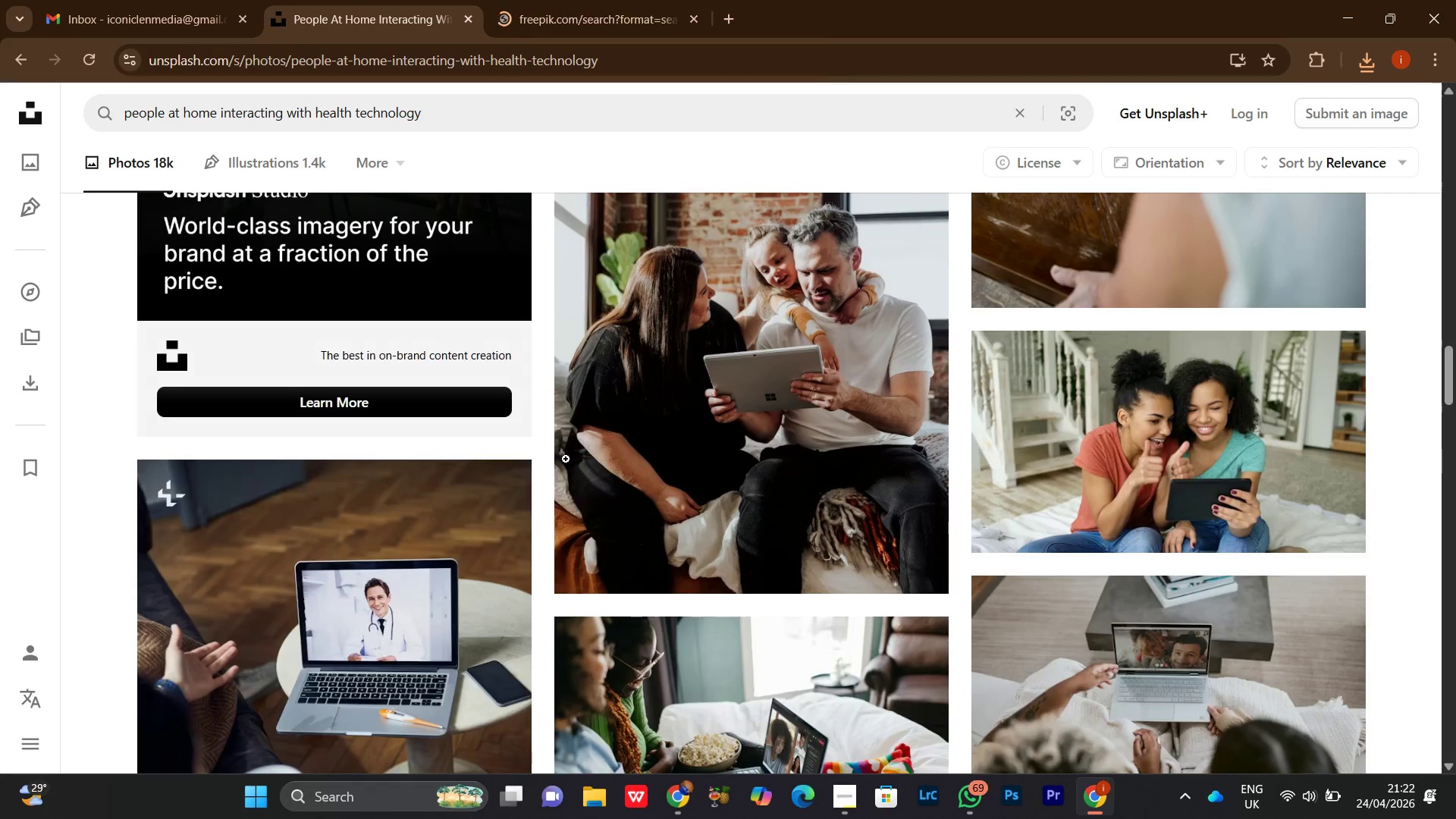 
scroll: coordinate [566, 454], scroll_direction: down, amount: 8.0
 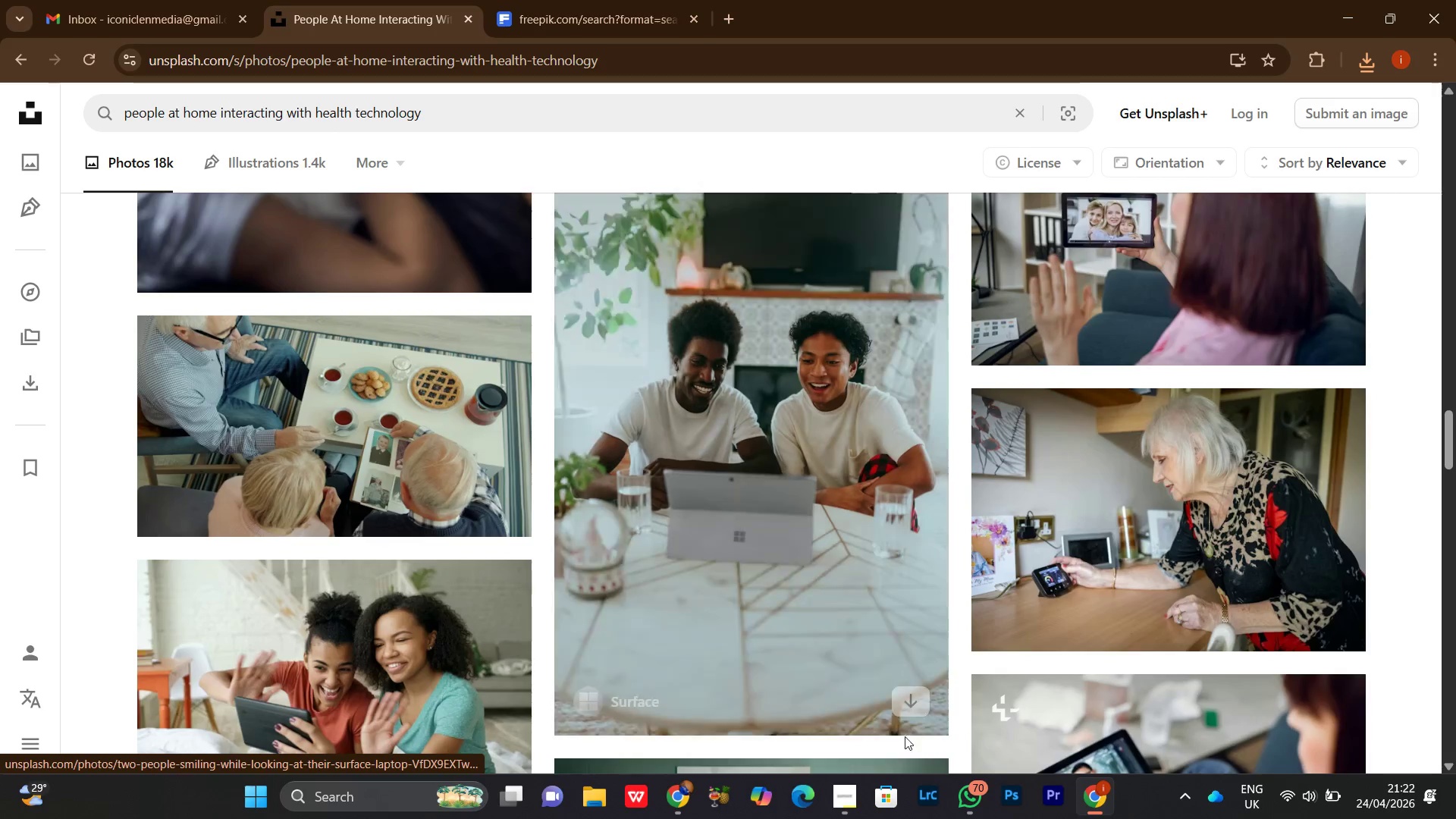 
left_click([916, 712])
 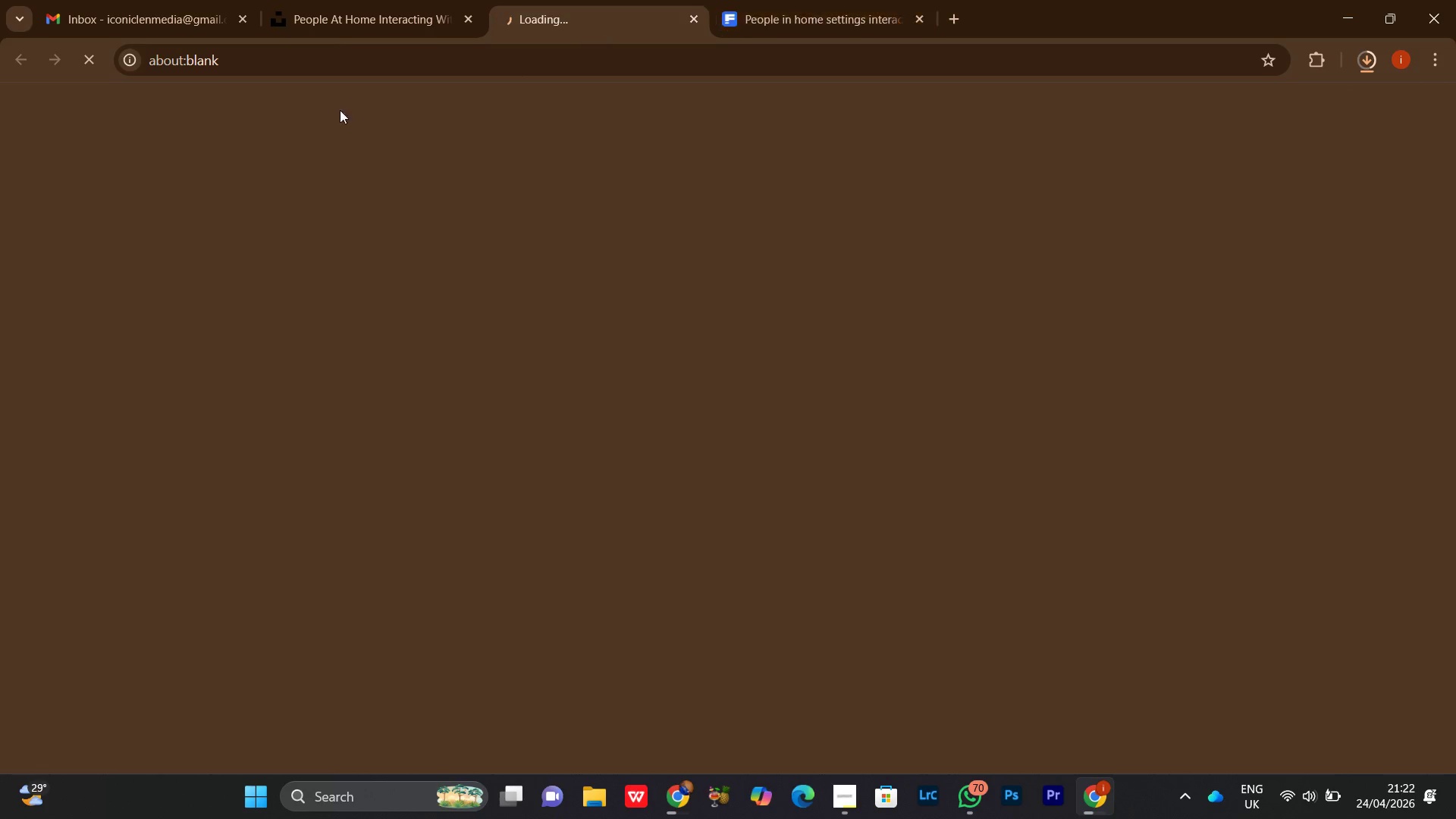 
left_click([20, 64])
 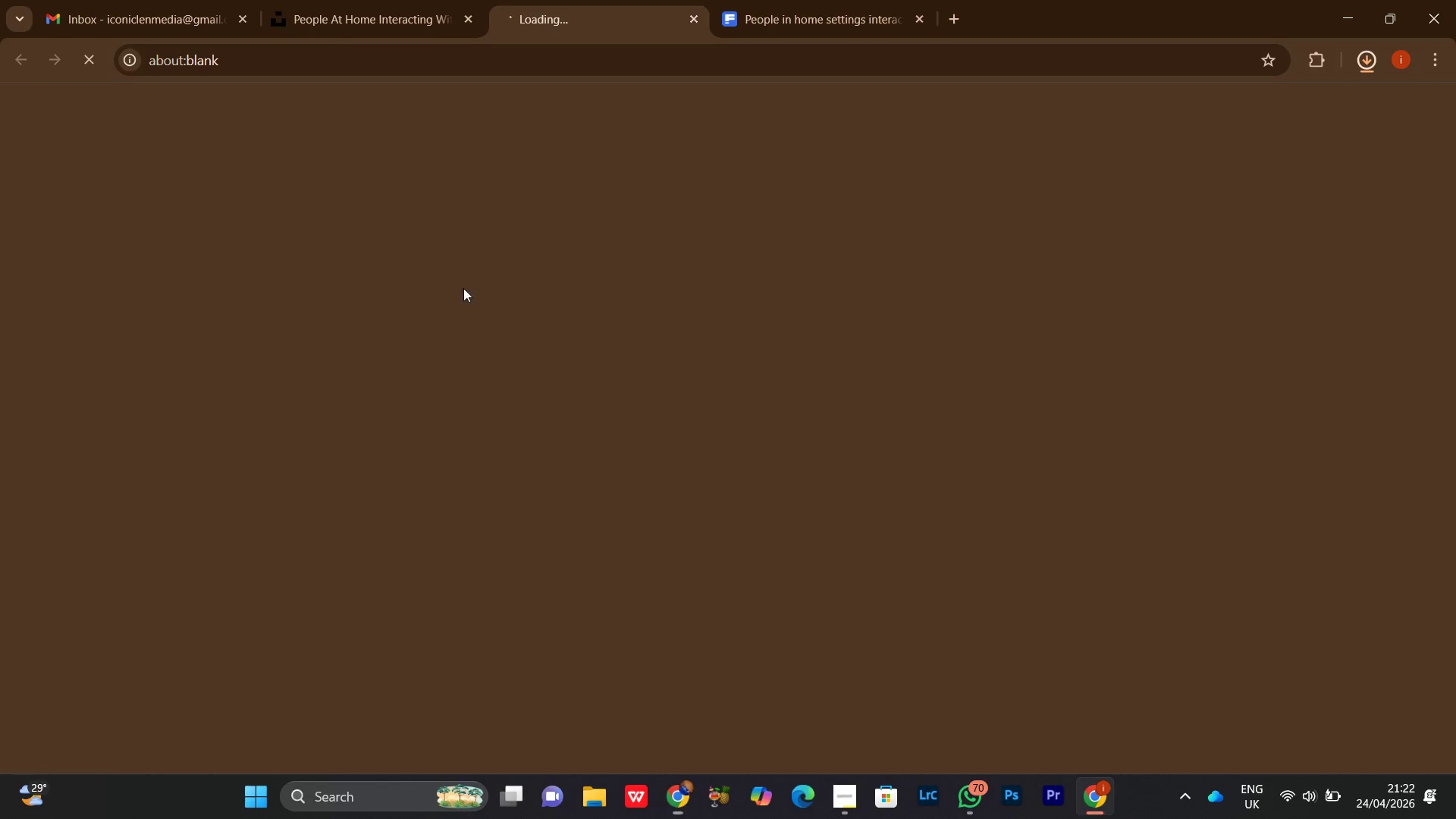 
left_click([375, 0])
 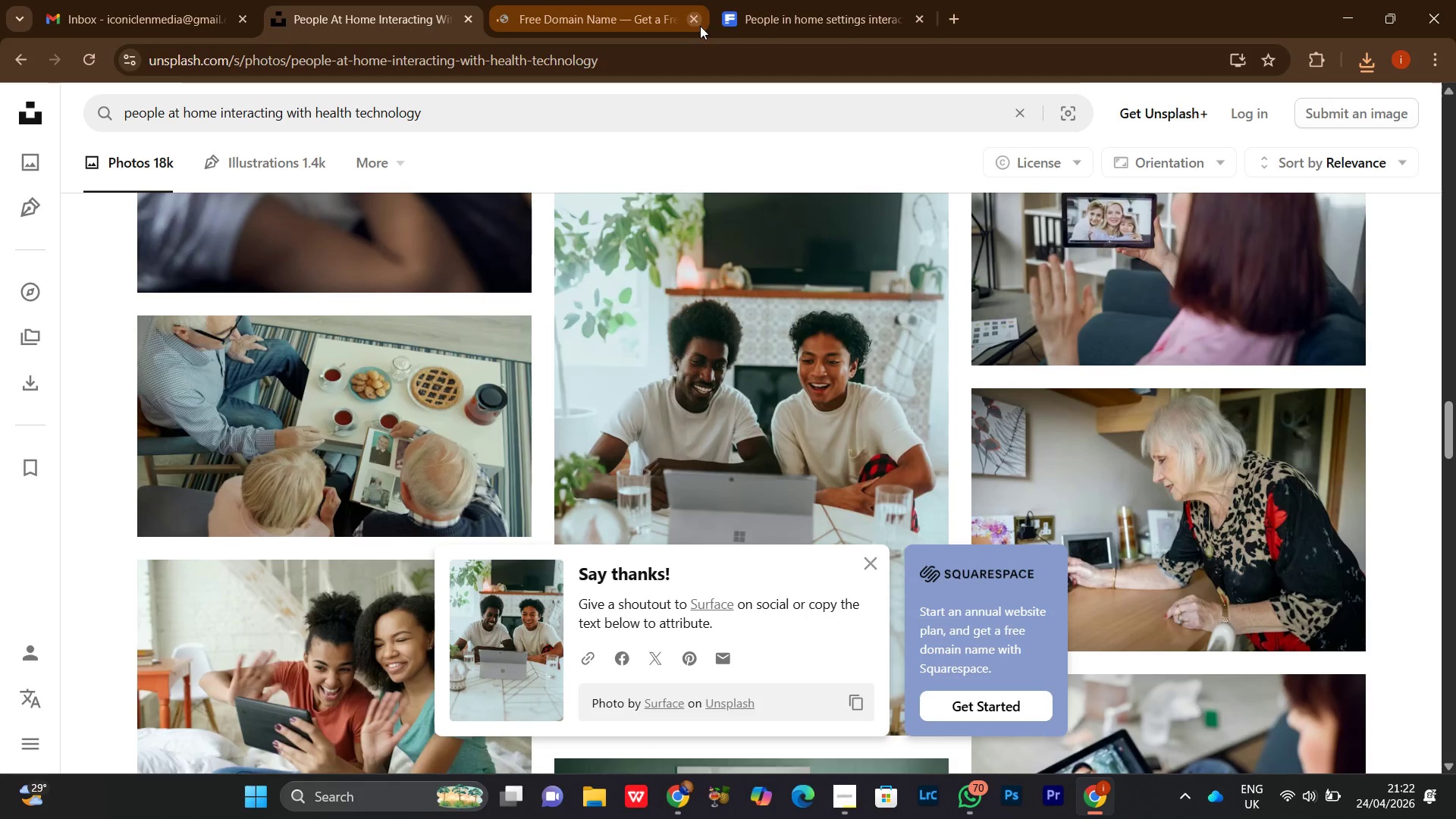 
left_click([698, 22])
 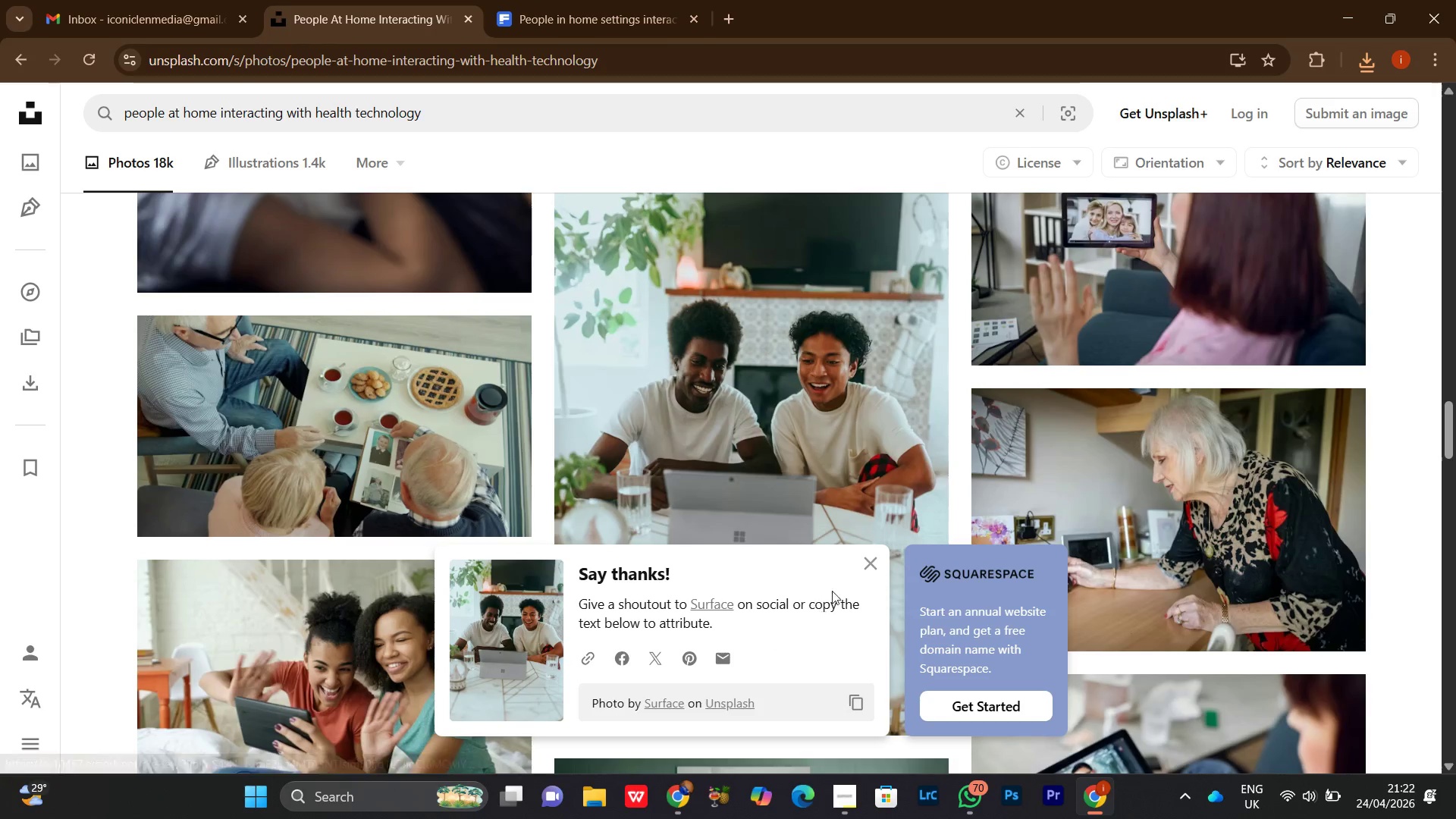 
left_click([874, 563])
 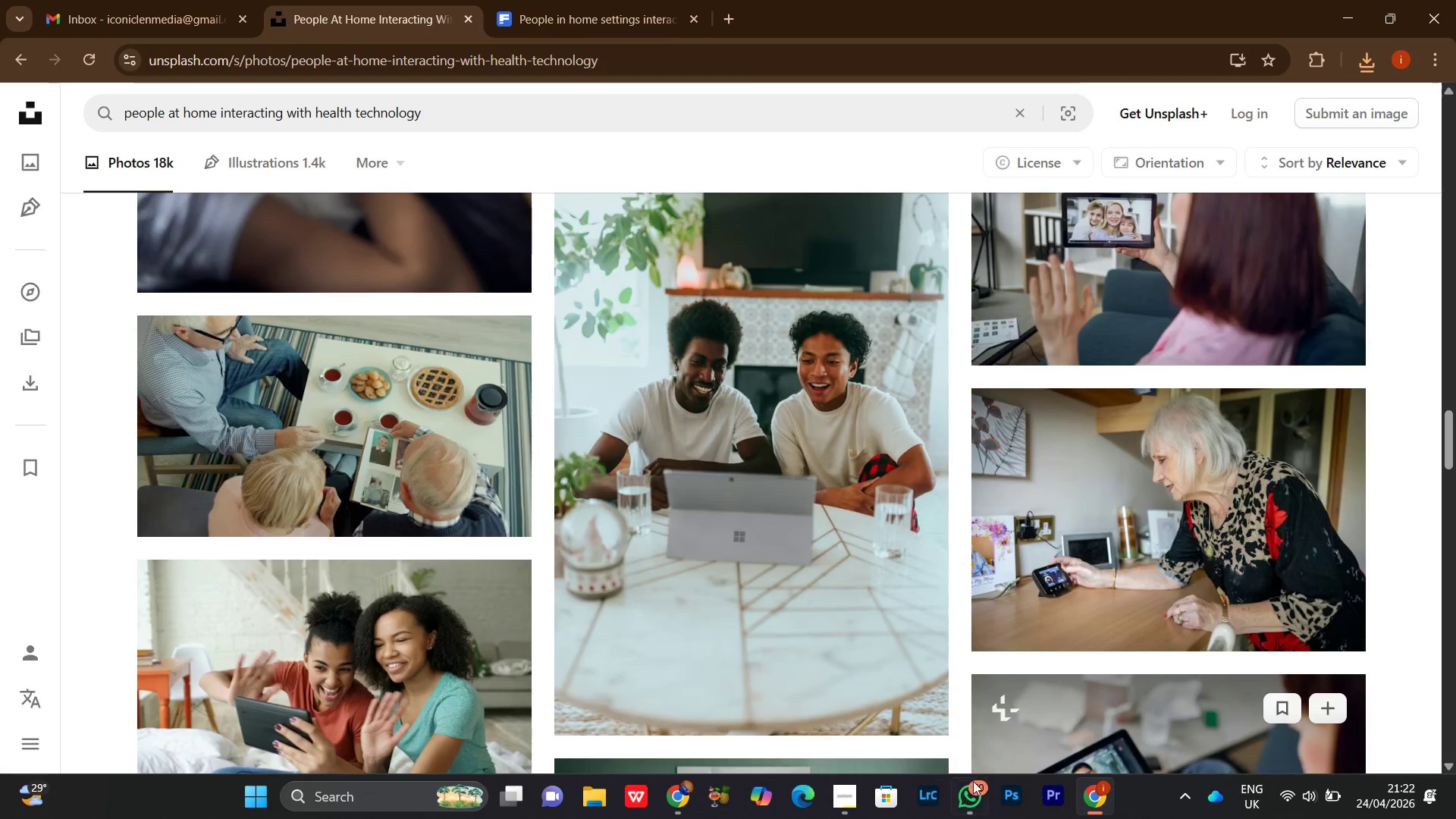 
left_click([973, 809])
 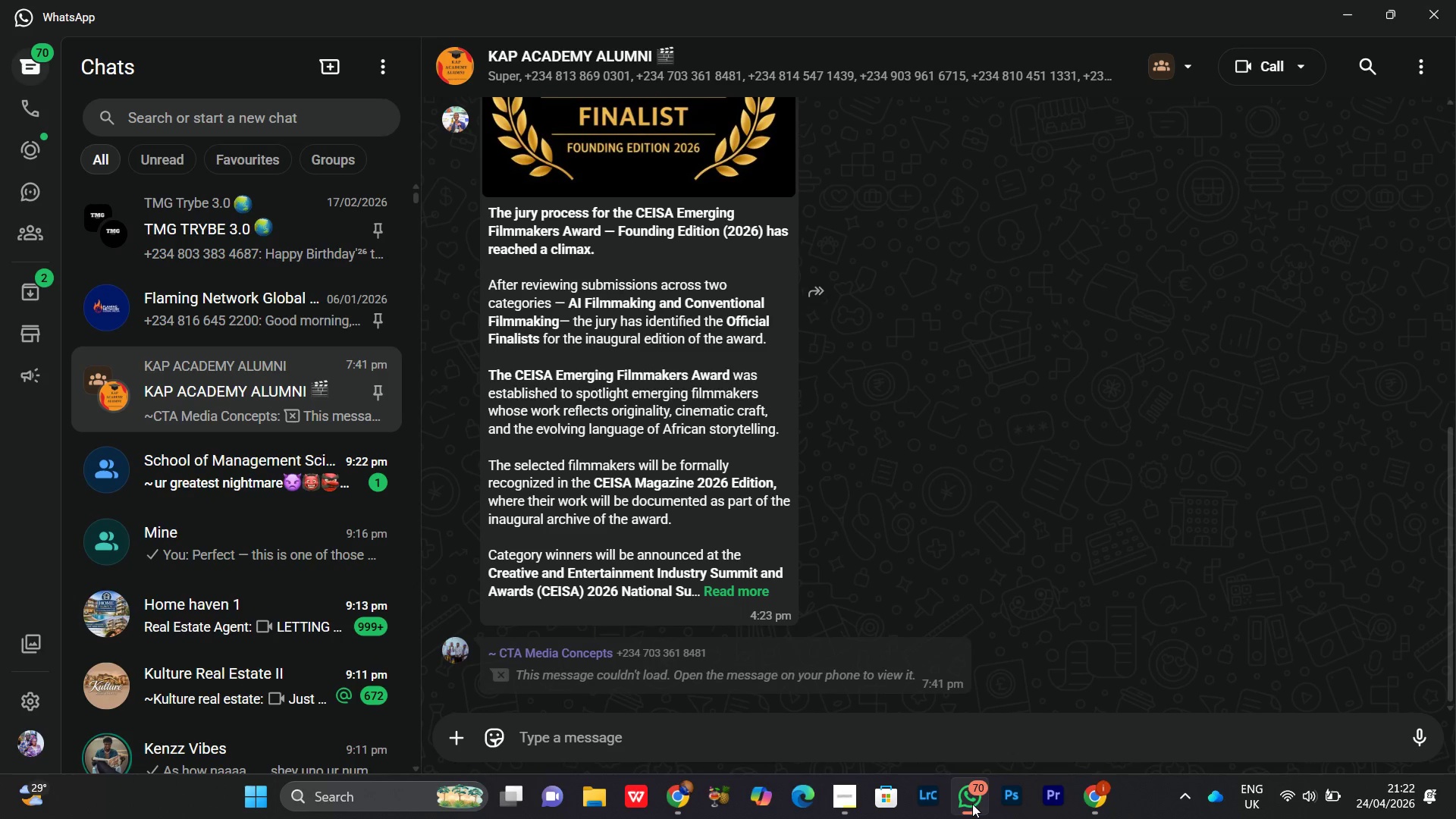 
left_click([272, 497])
 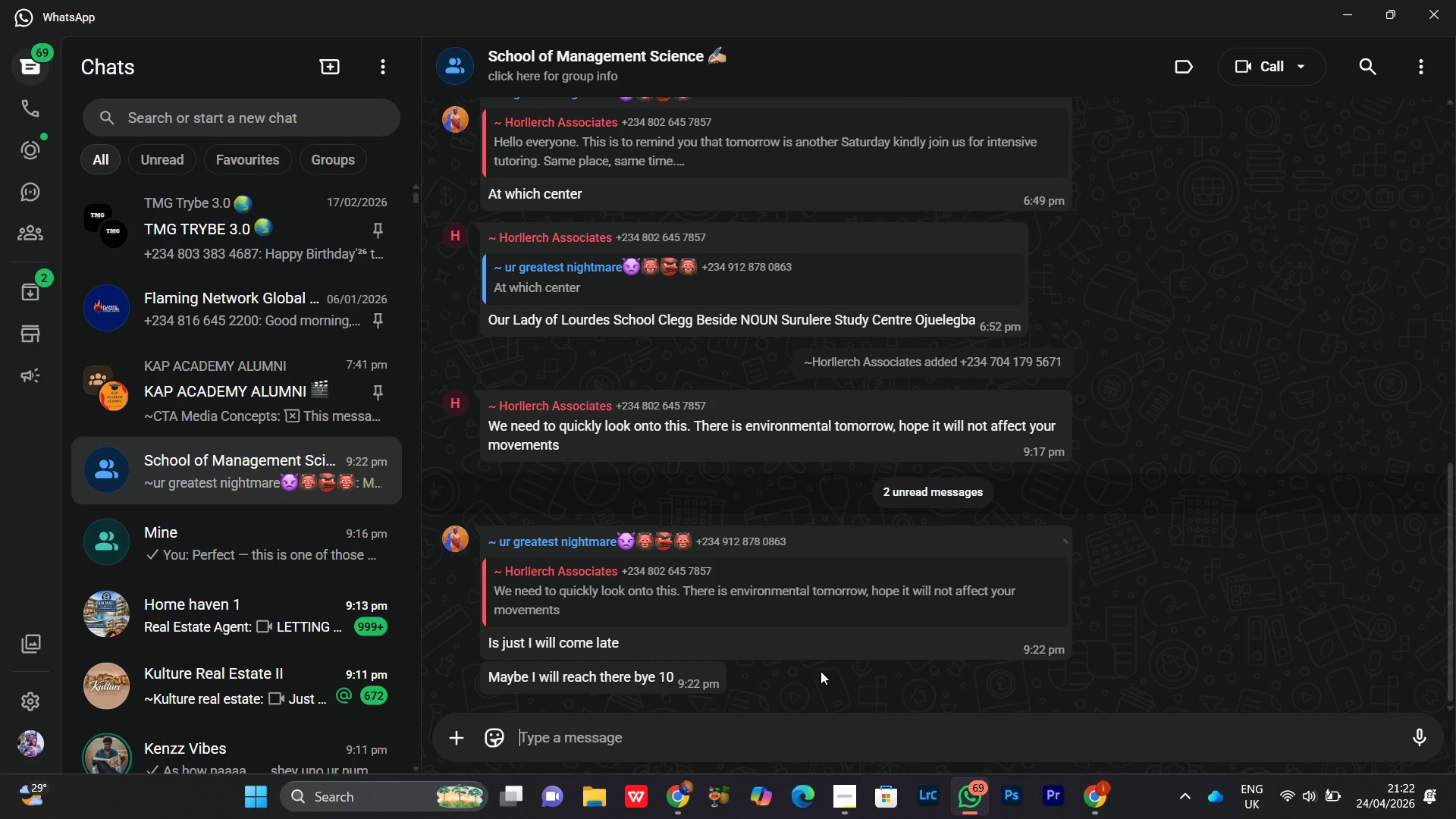 
scroll: coordinate [692, 668], scroll_direction: down, amount: 7.0
 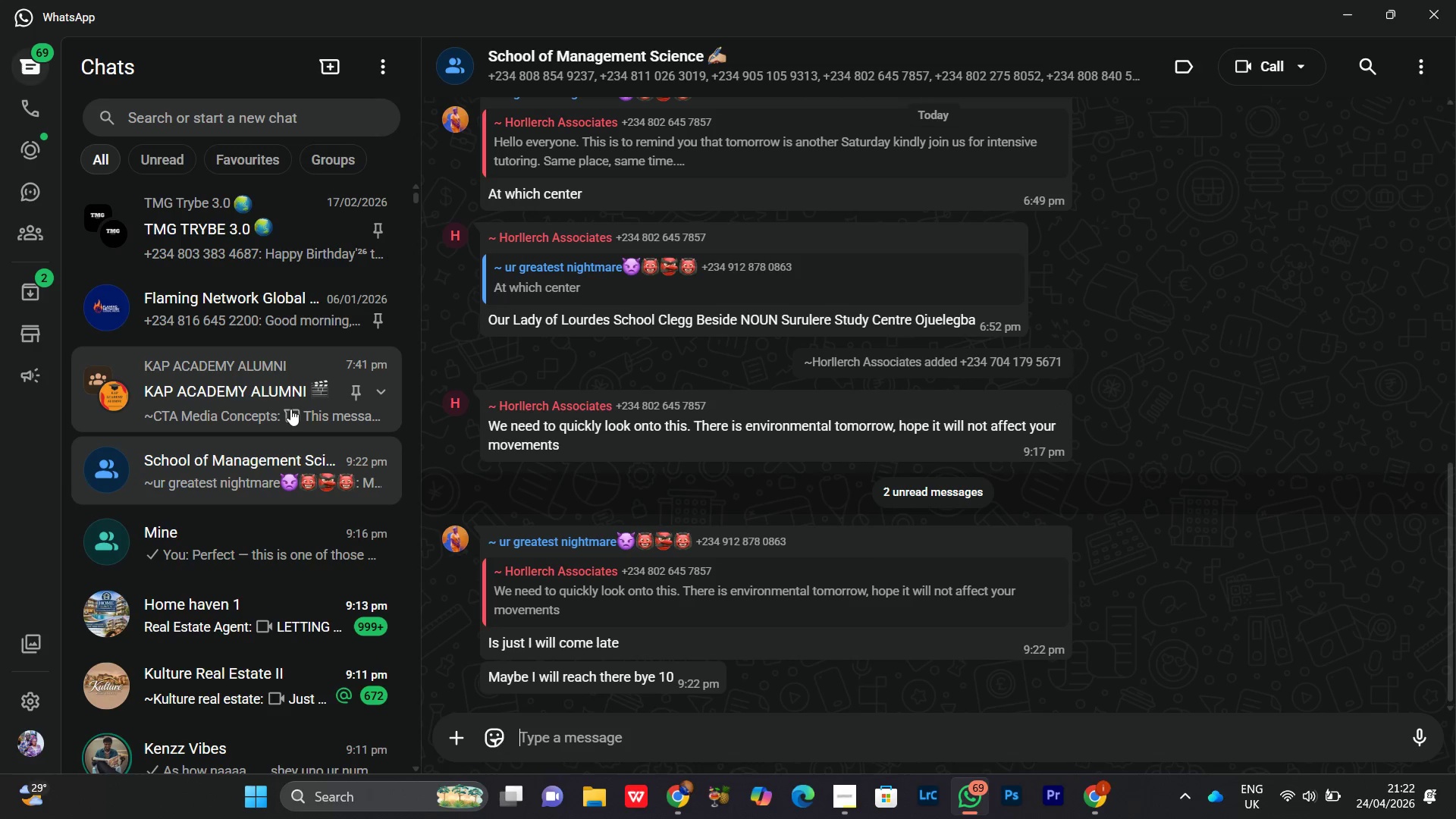 
left_click([248, 394])
 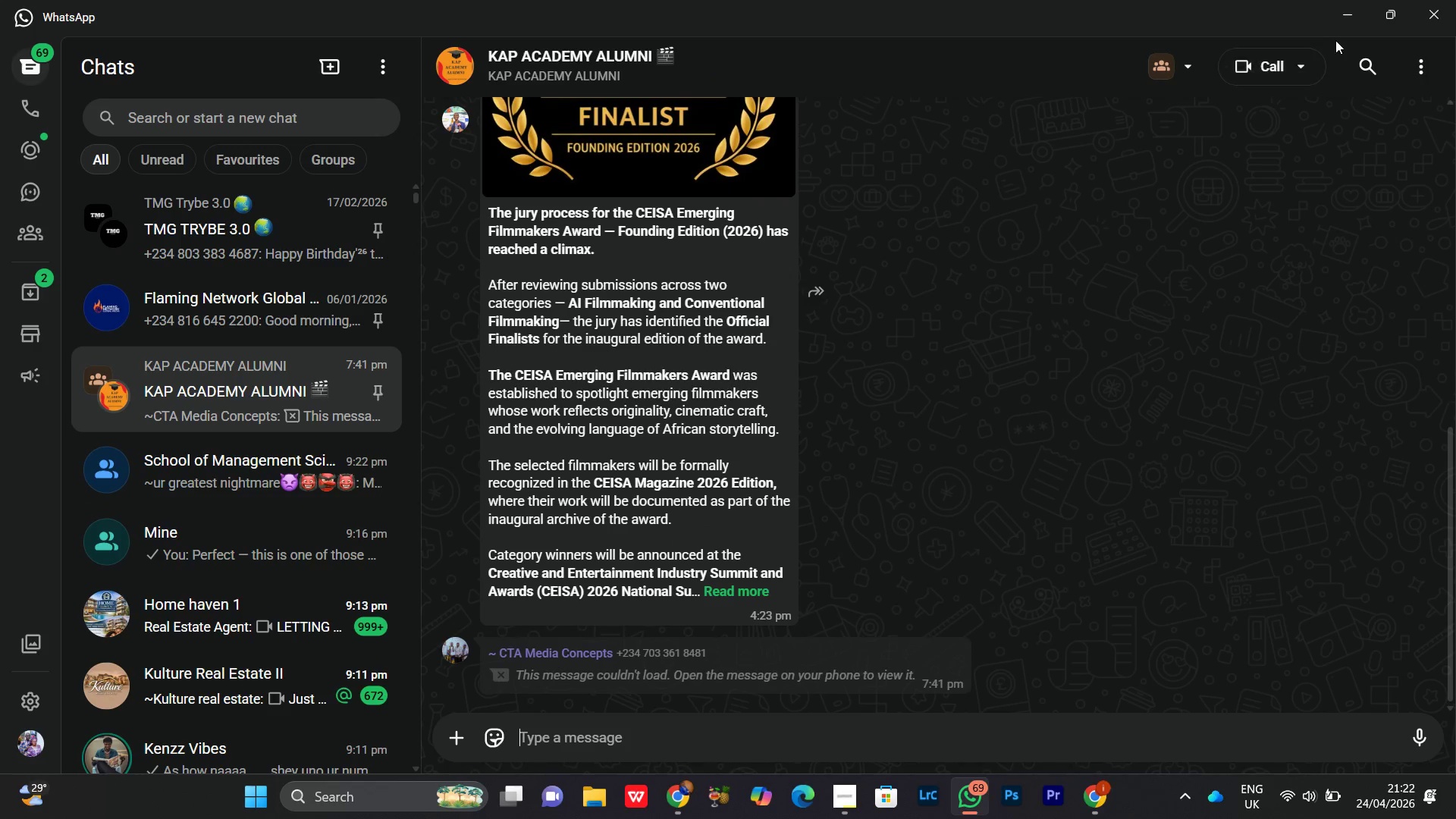 
left_click([1349, 17])
 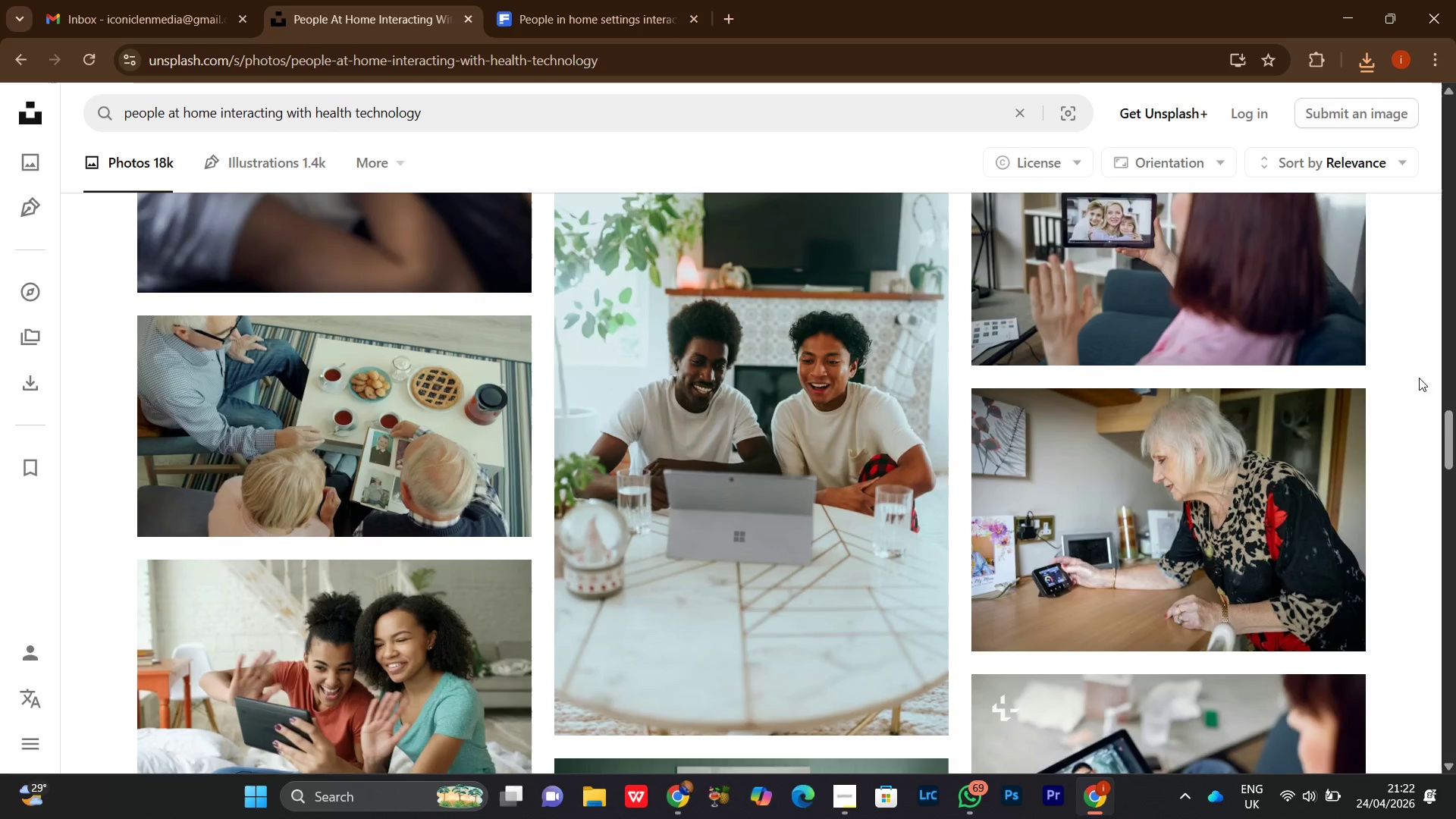 
scroll: coordinate [1412, 393], scroll_direction: down, amount: 5.0
 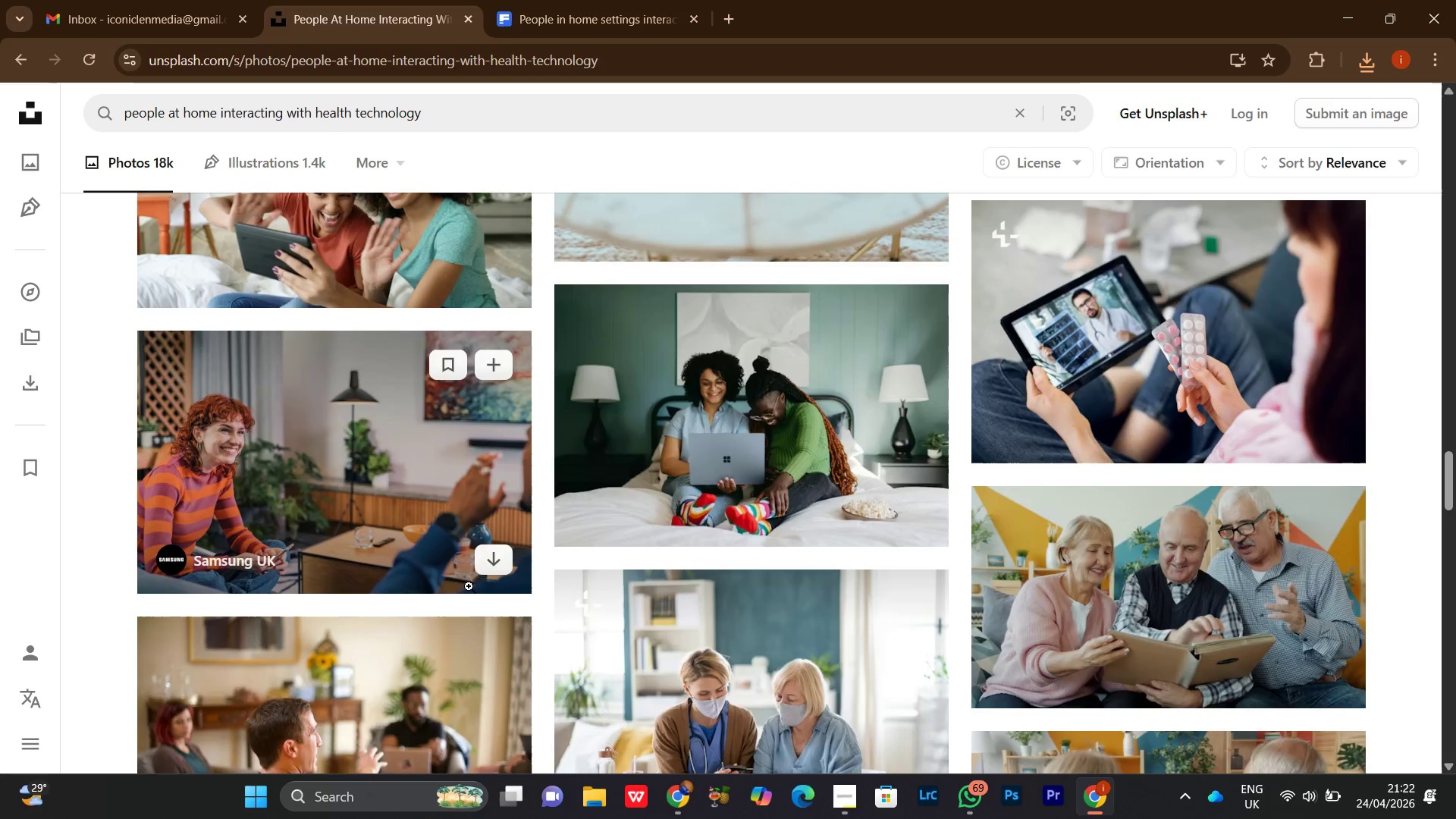 
left_click([492, 562])
 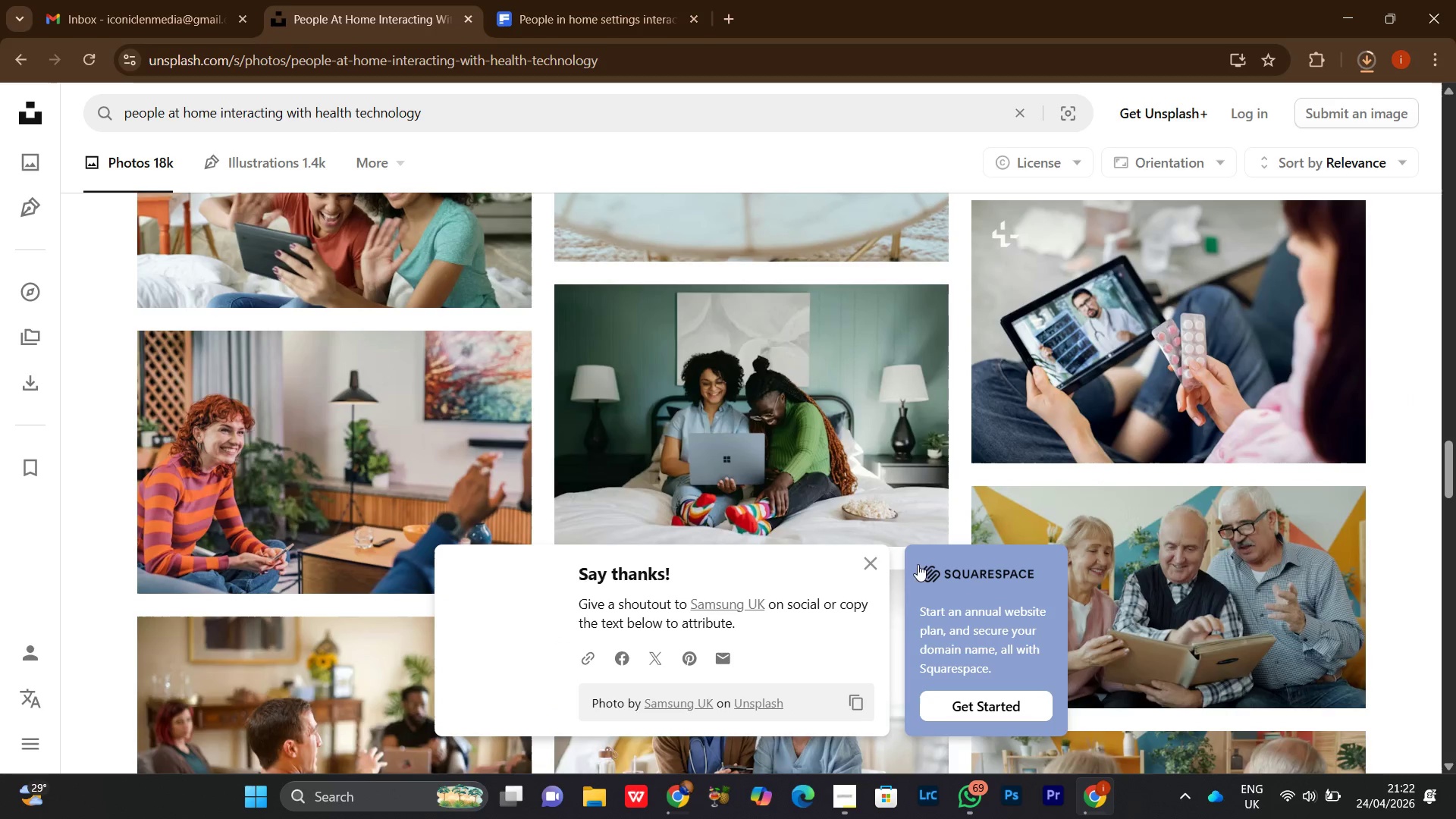 
left_click([870, 563])
 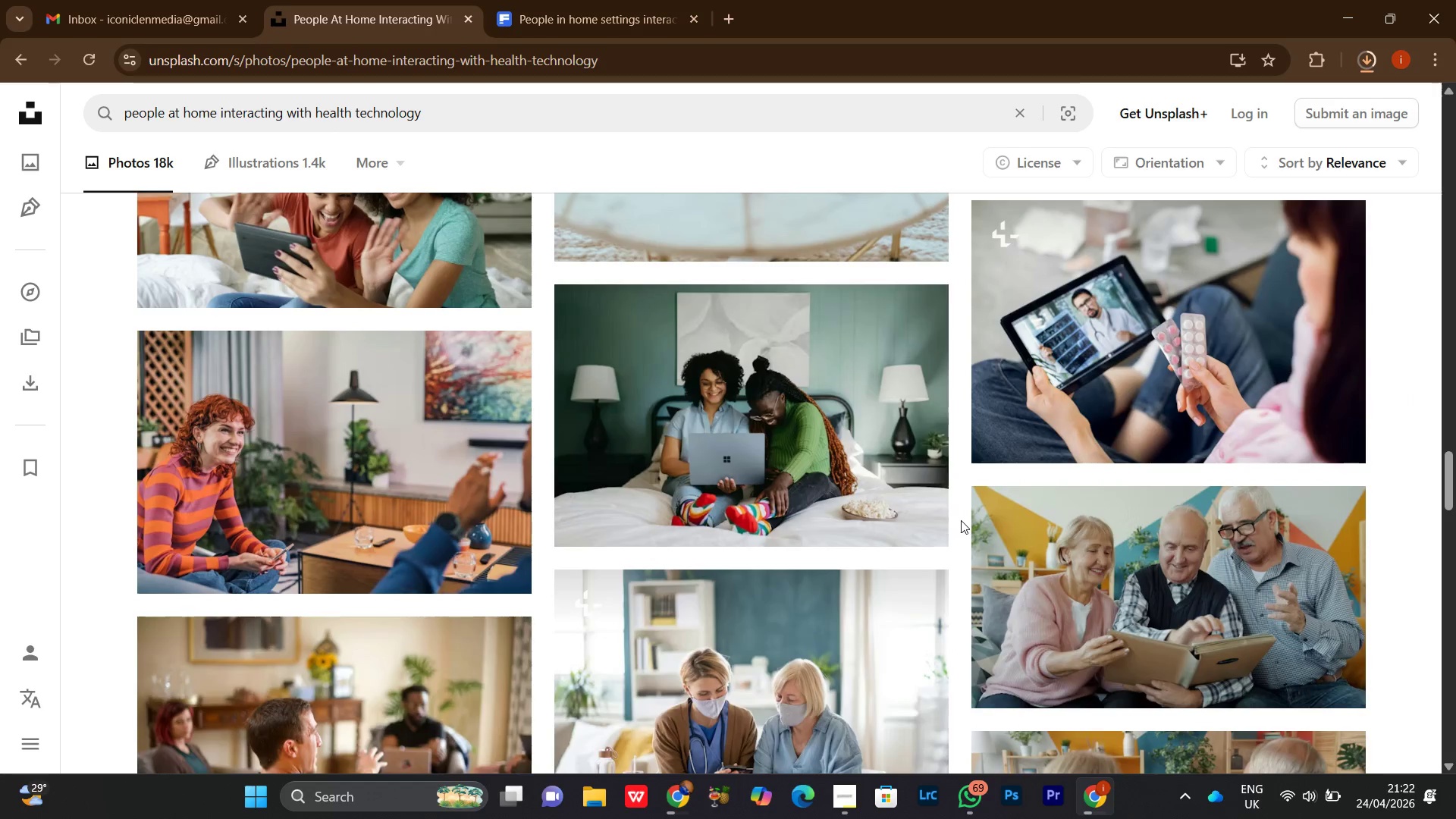 
scroll: coordinate [963, 516], scroll_direction: down, amount: 3.0
 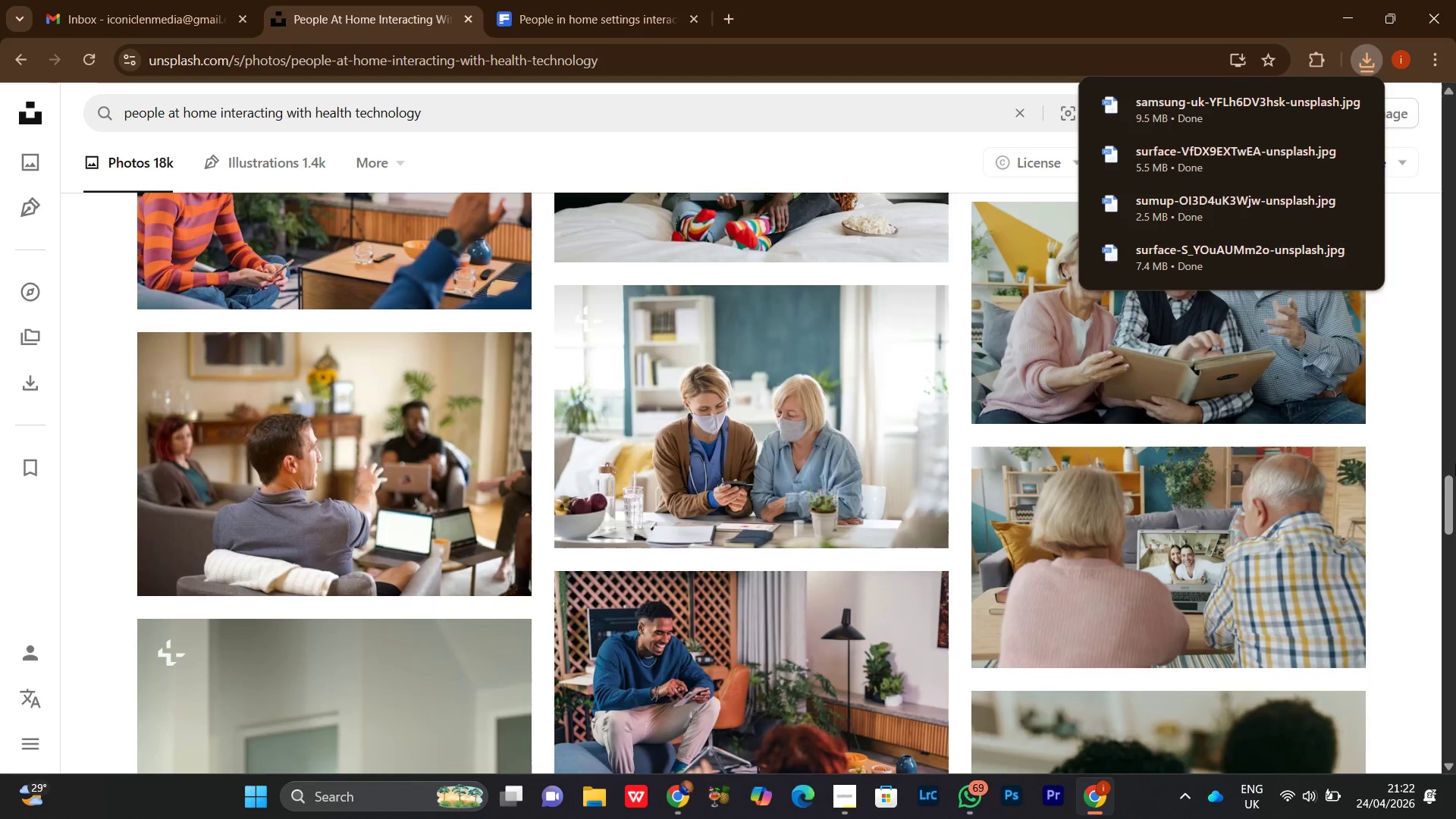 
scroll: coordinate [1394, 414], scroll_direction: none, amount: 0.0
 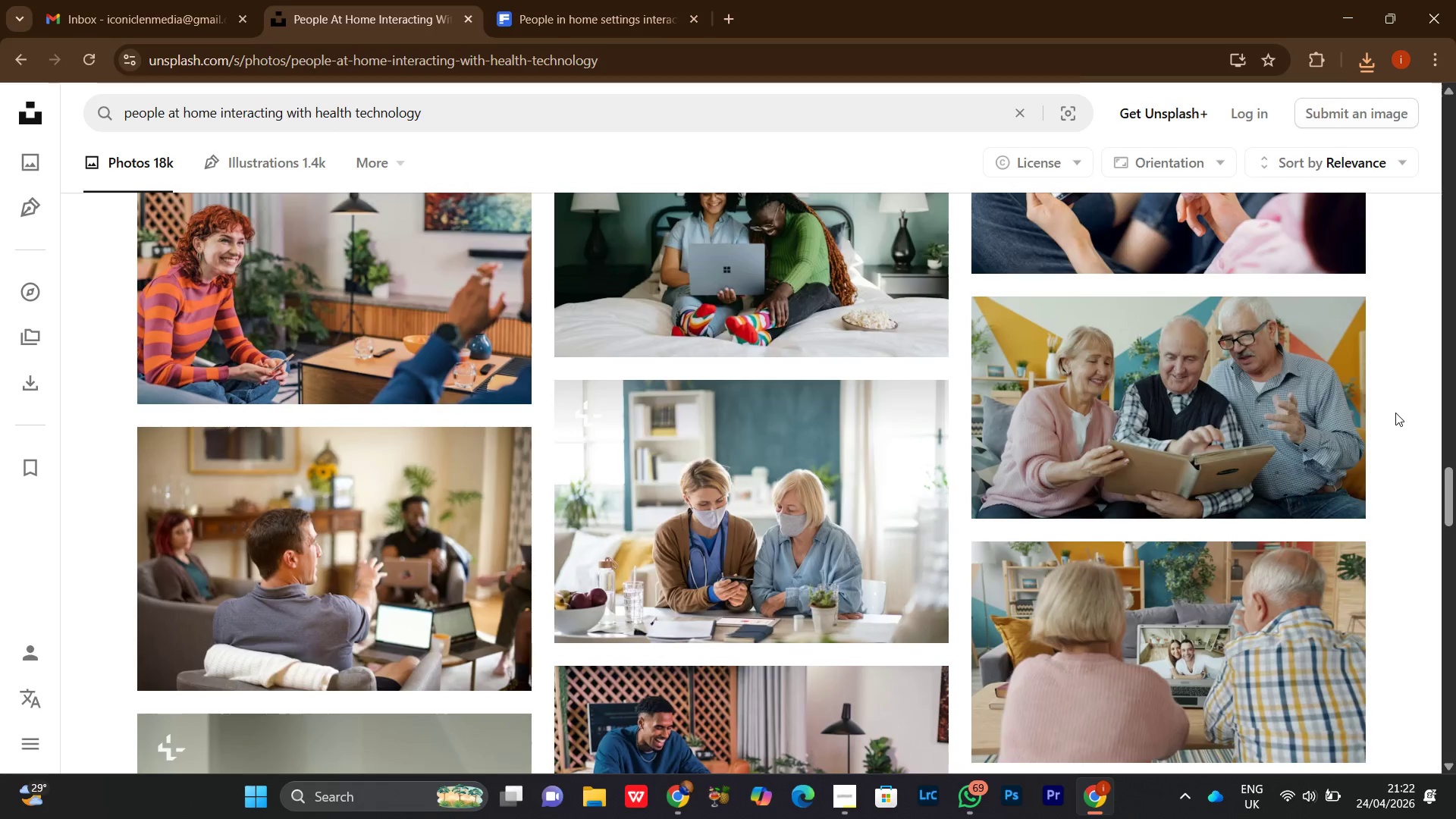 
scroll: coordinate [1395, 413], scroll_direction: down, amount: 2.0
 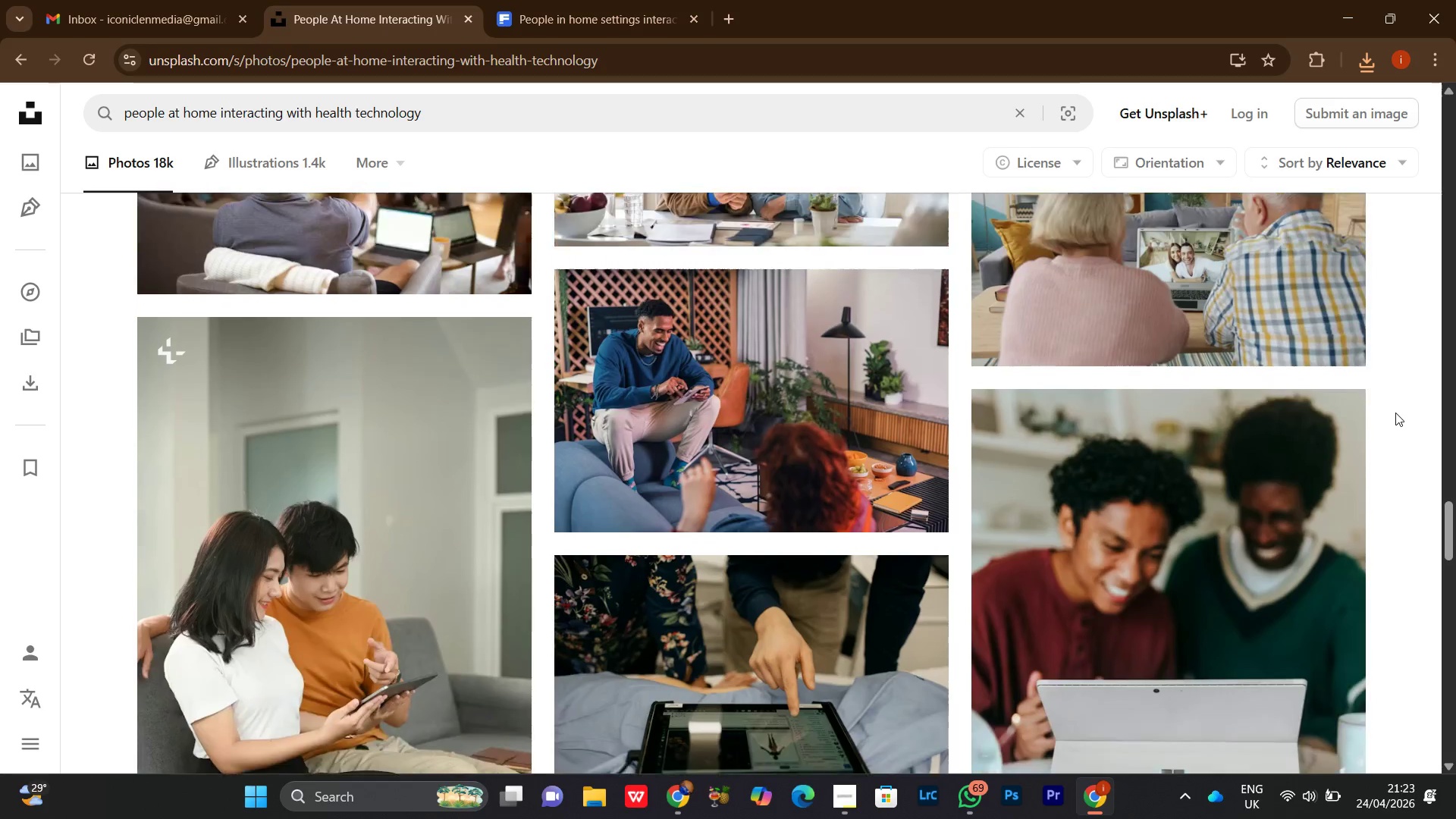 
scroll: coordinate [1395, 413], scroll_direction: up, amount: 1.0
 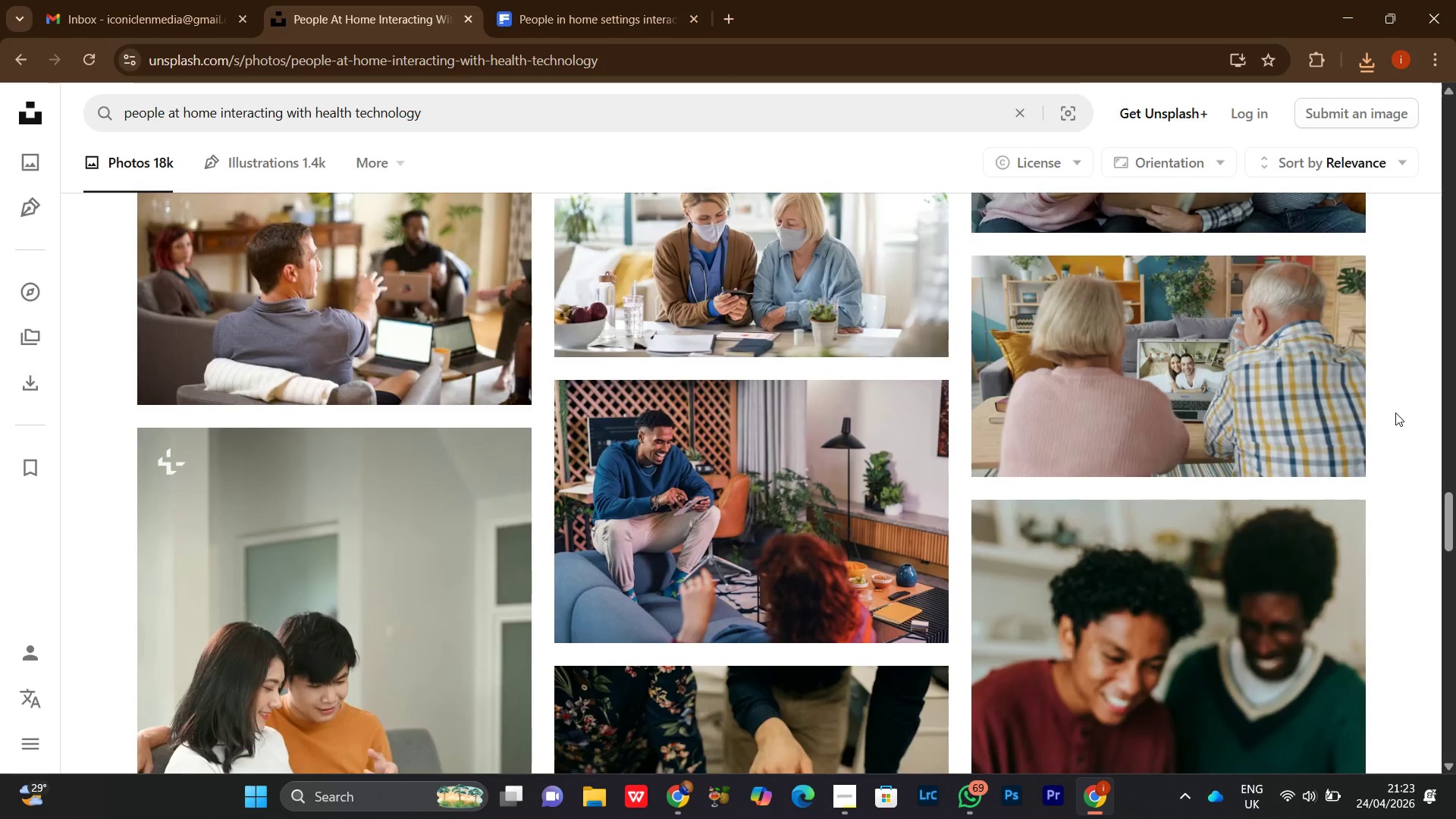 
scroll: coordinate [1395, 413], scroll_direction: down, amount: 3.0
 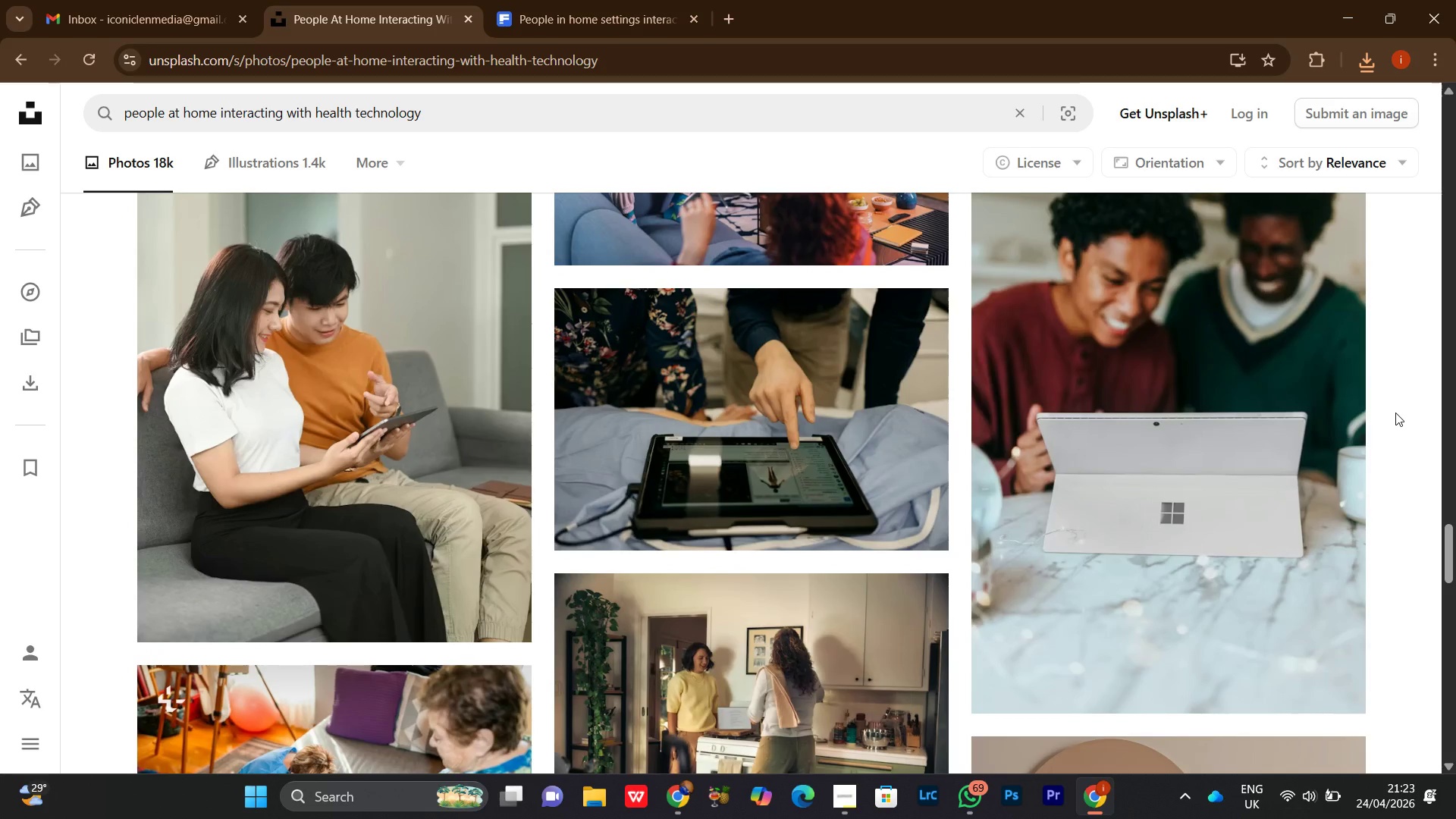 
scroll: coordinate [1395, 413], scroll_direction: none, amount: 0.0
 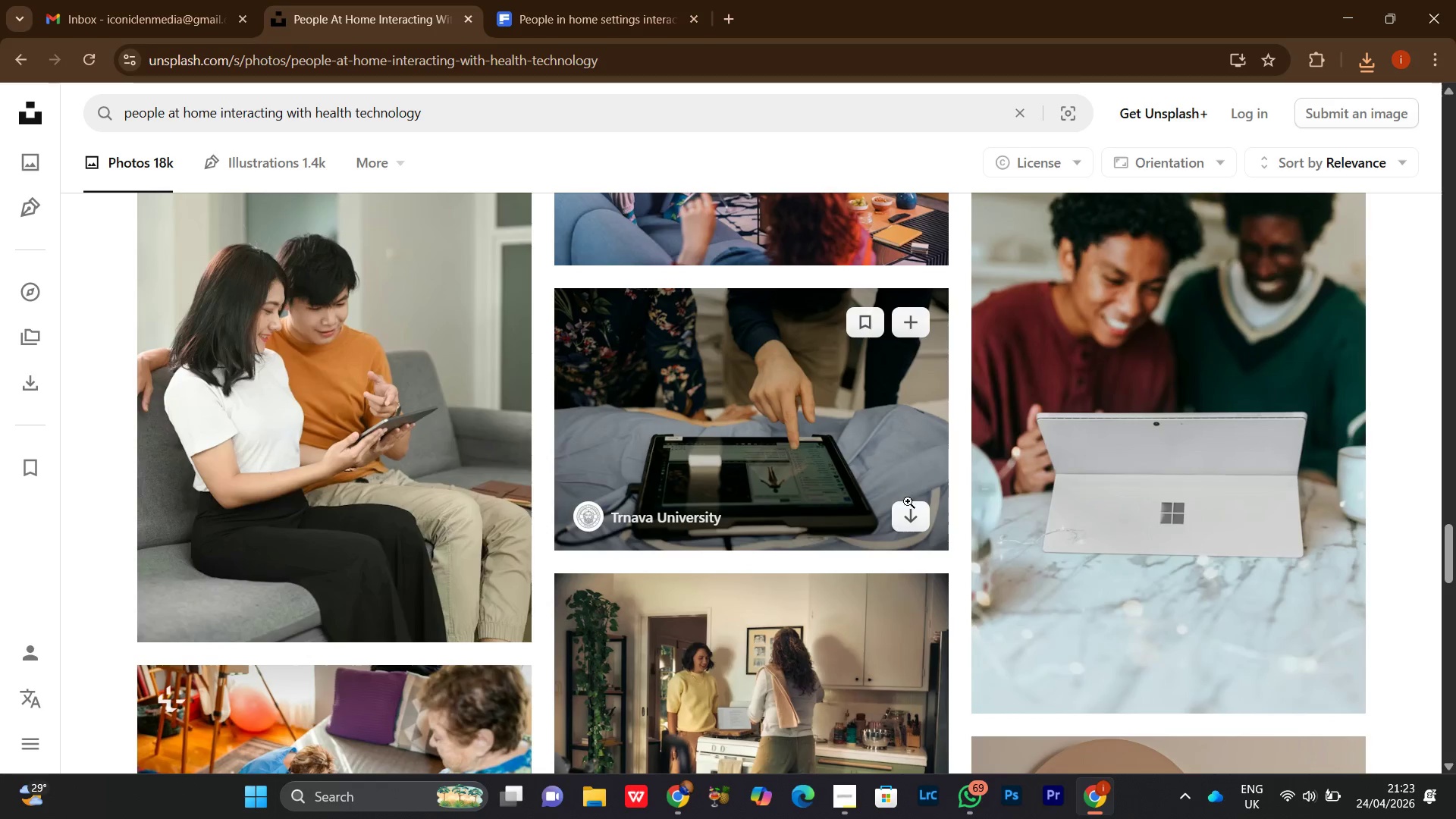 
left_click([912, 513])
 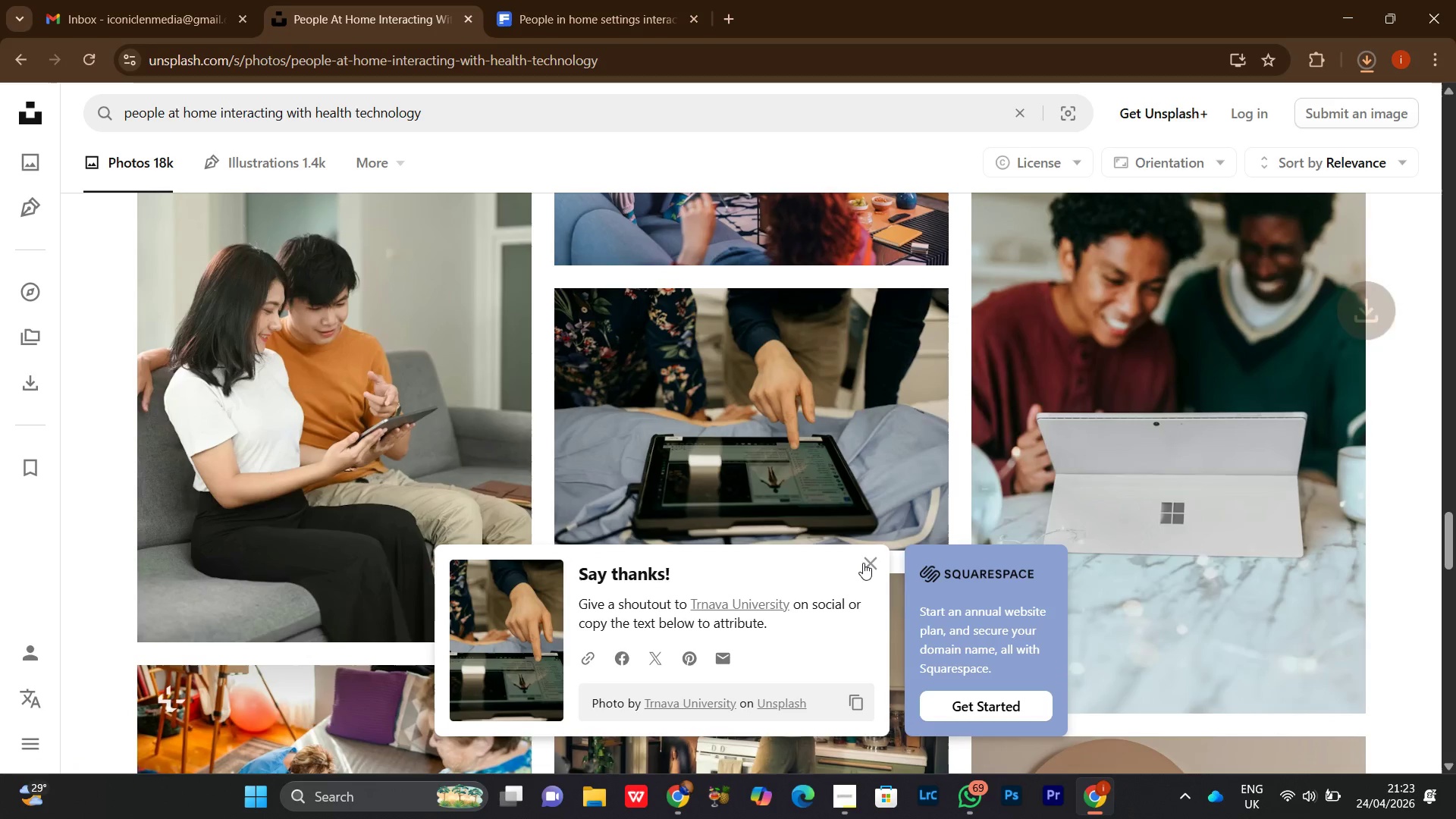 
left_click([875, 558])
 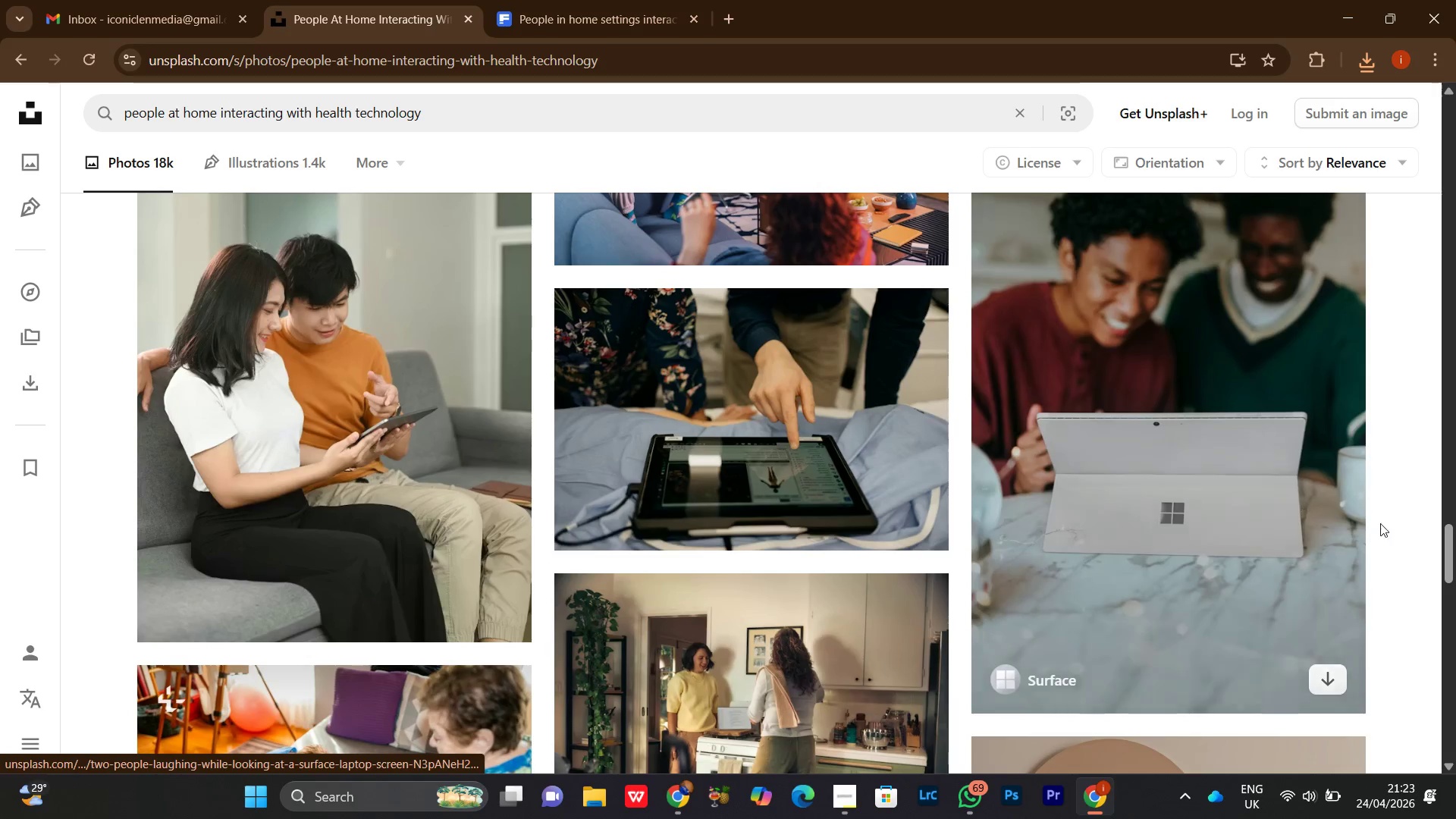 
scroll: coordinate [1404, 570], scroll_direction: none, amount: 0.0
 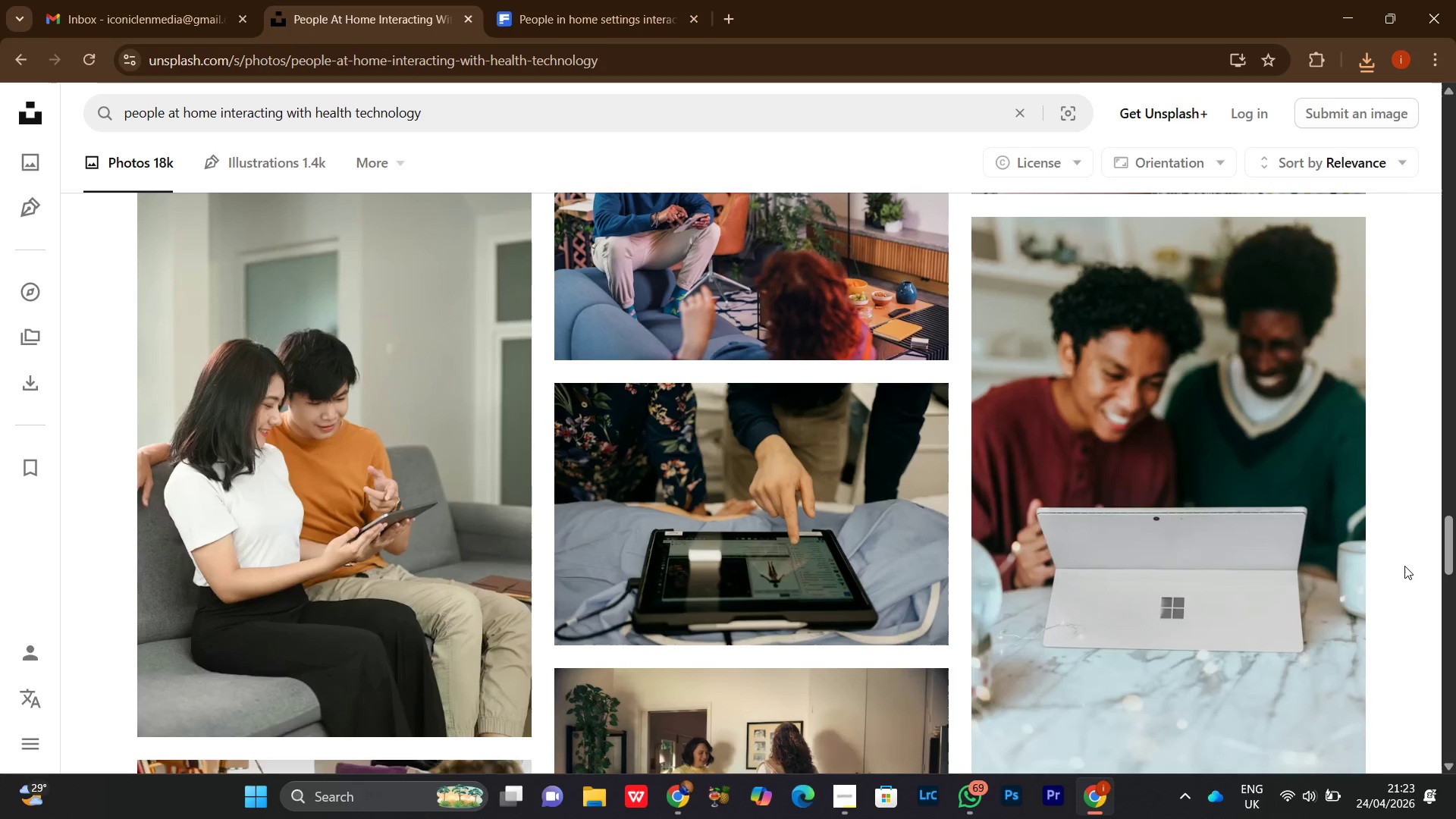 
scroll: coordinate [1403, 564], scroll_direction: down, amount: 6.0
 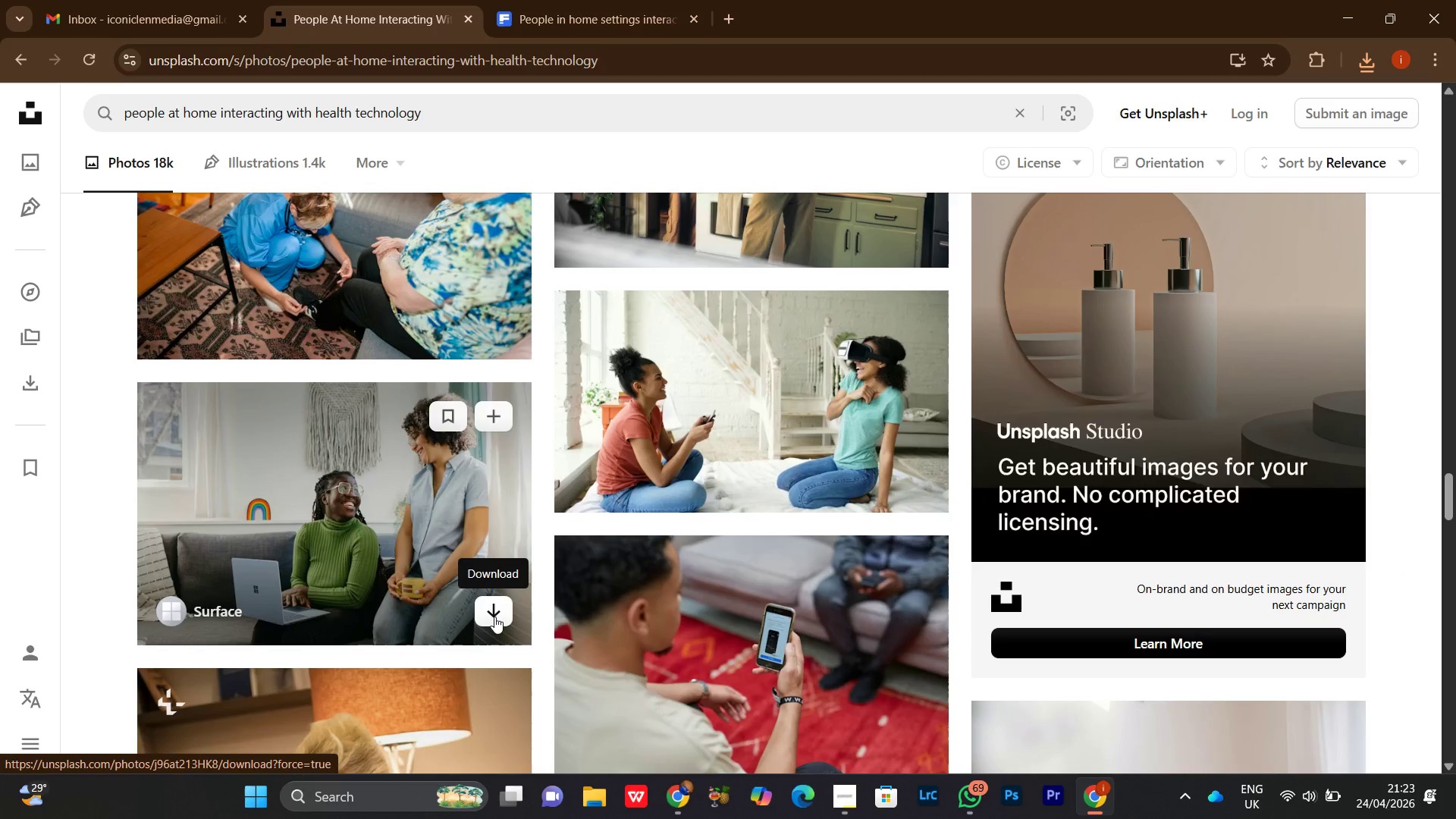 
left_click([494, 614])
 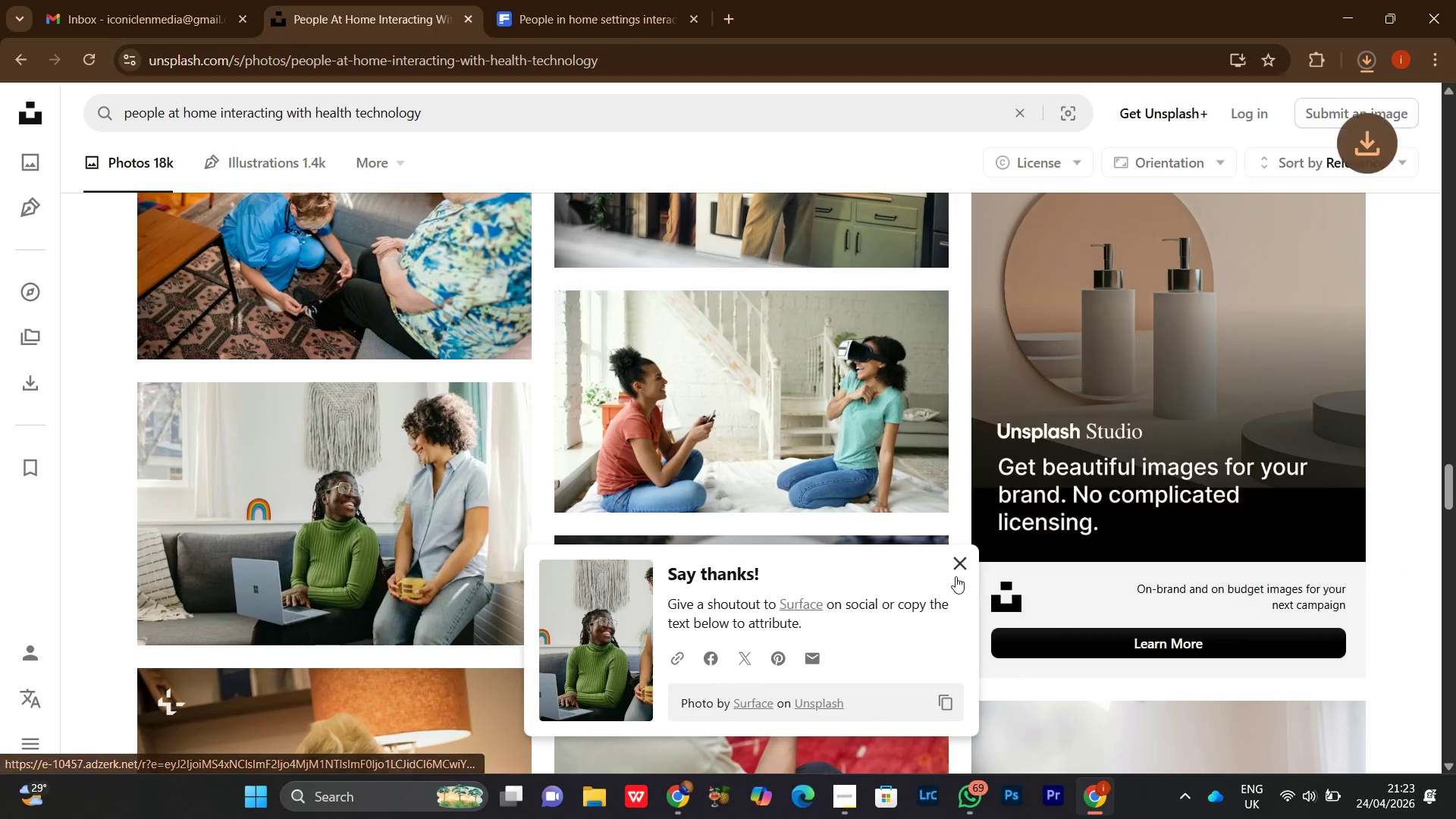 
left_click([964, 566])
 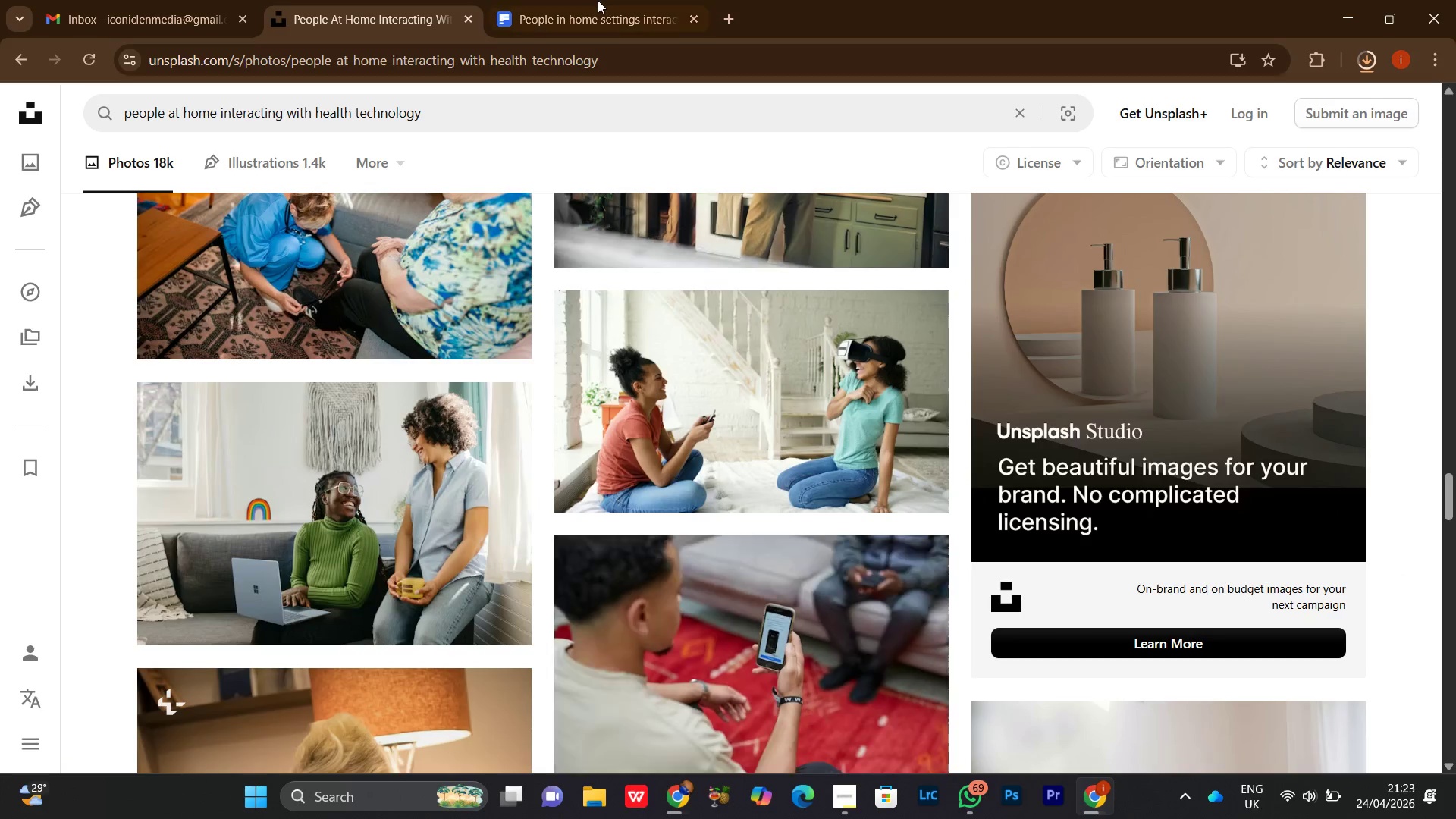 
left_click([597, 0])
 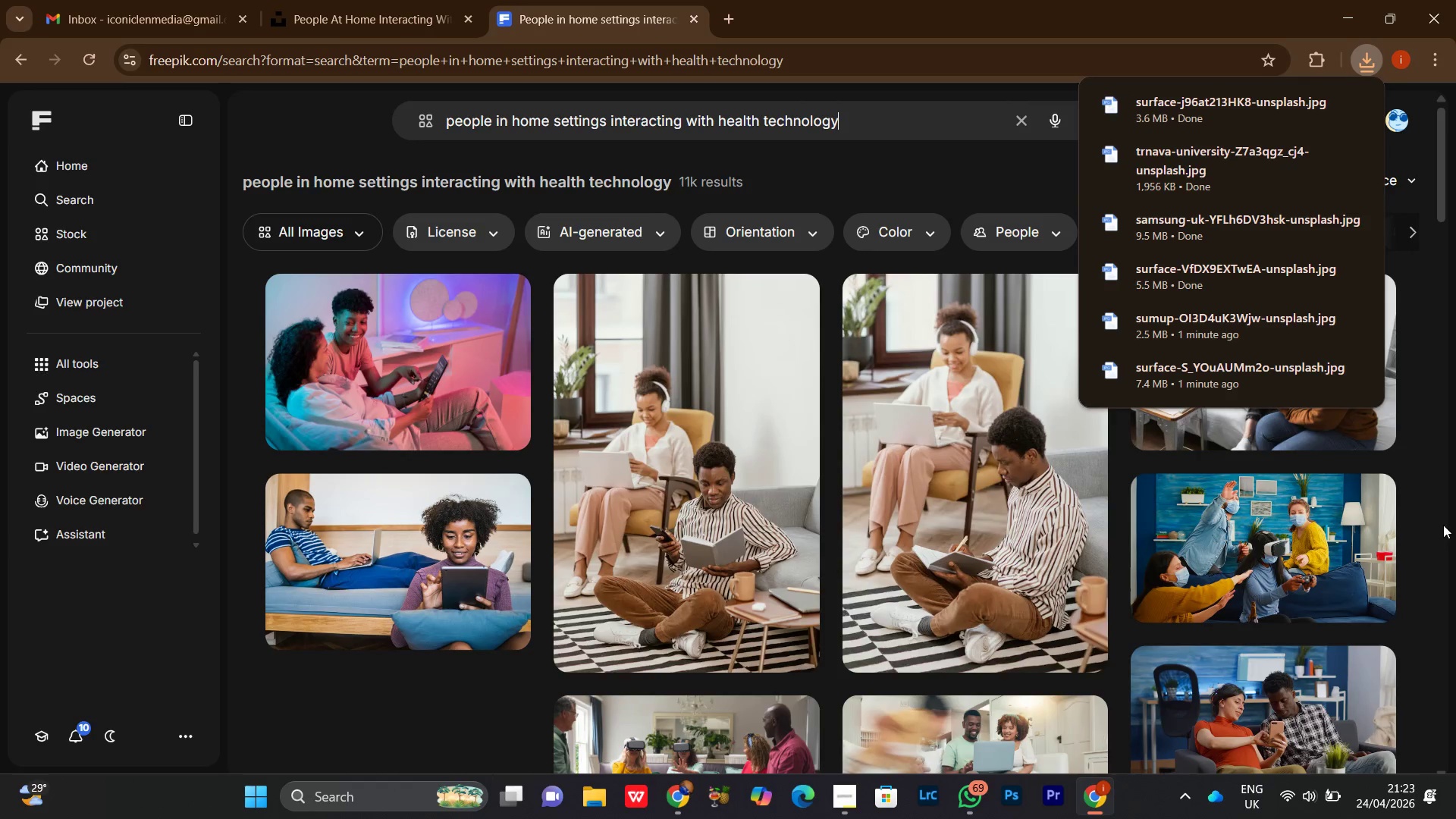 
left_click([1455, 505])
 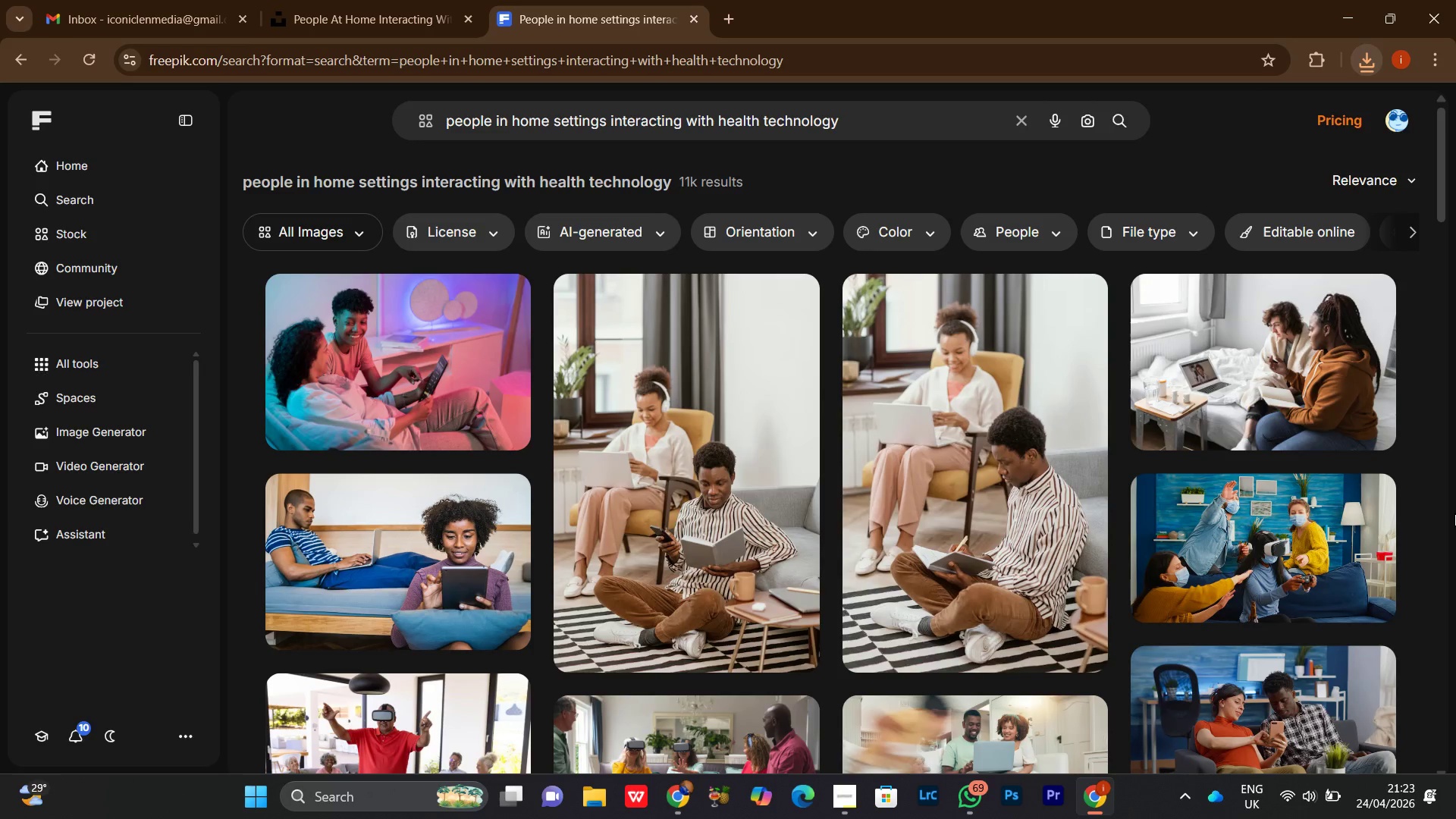 
scroll: coordinate [1406, 527], scroll_direction: down, amount: 7.0
 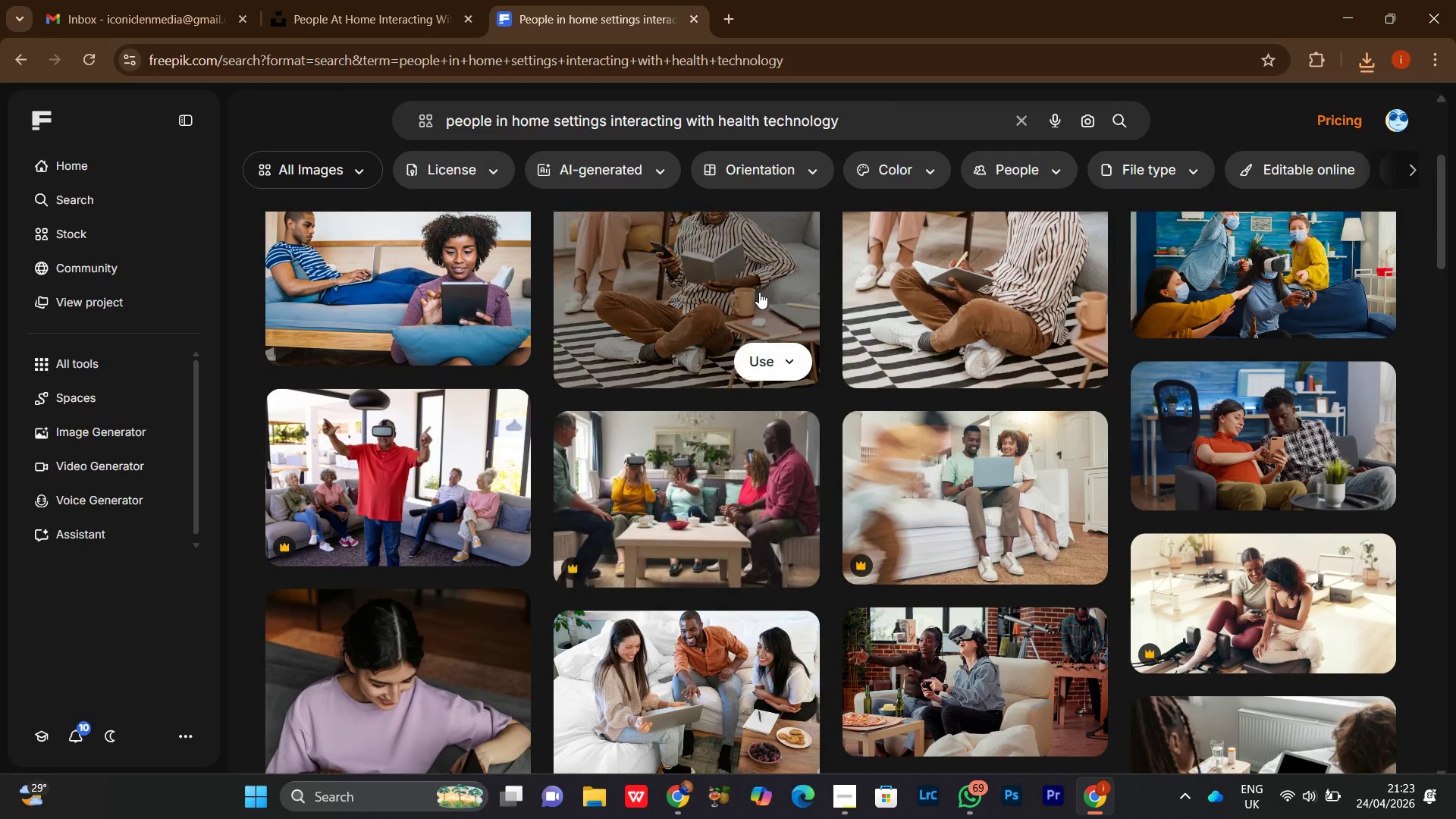 
scroll: coordinate [765, 329], scroll_direction: up, amount: 2.0
 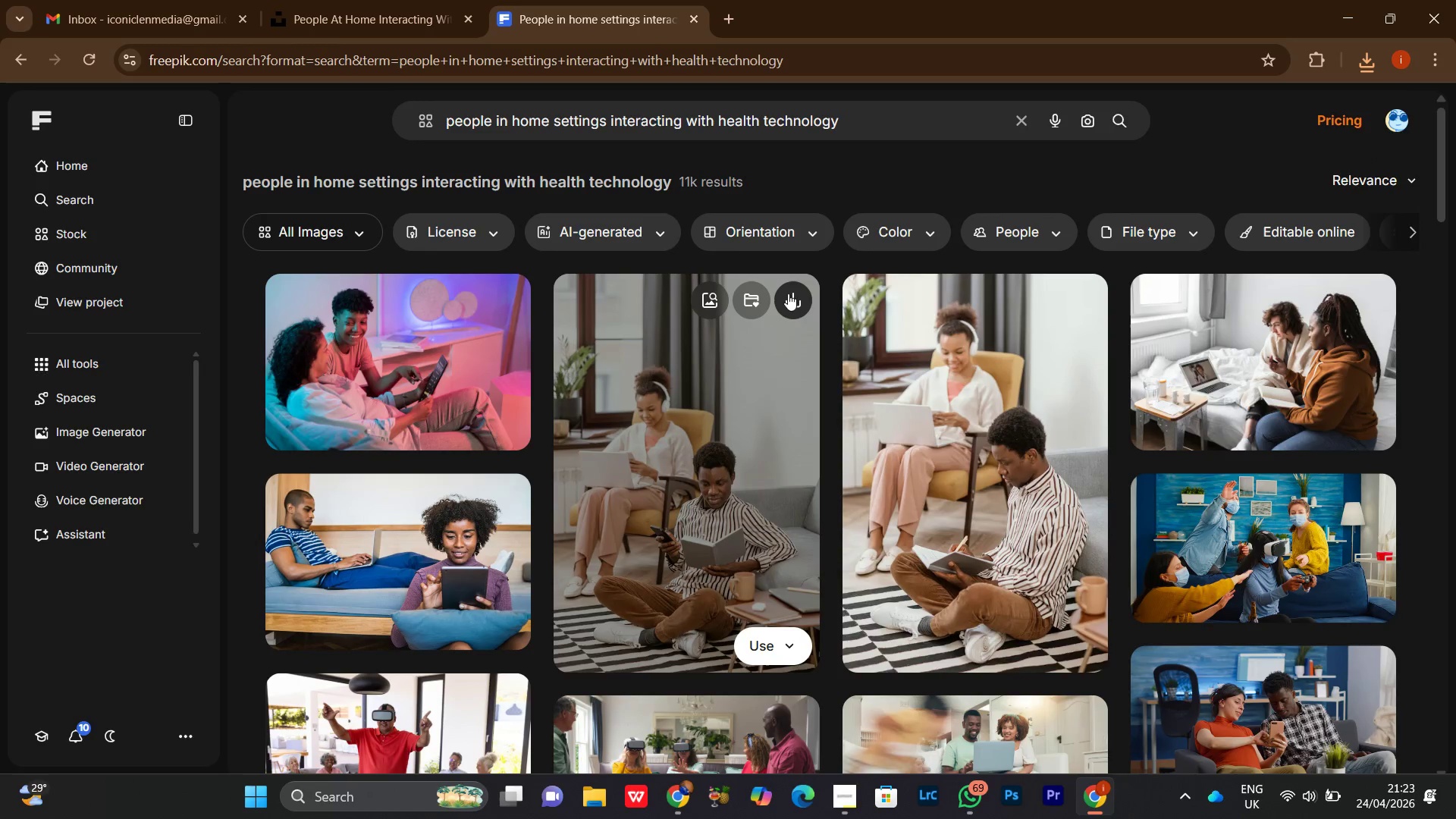 
left_click([795, 287])
 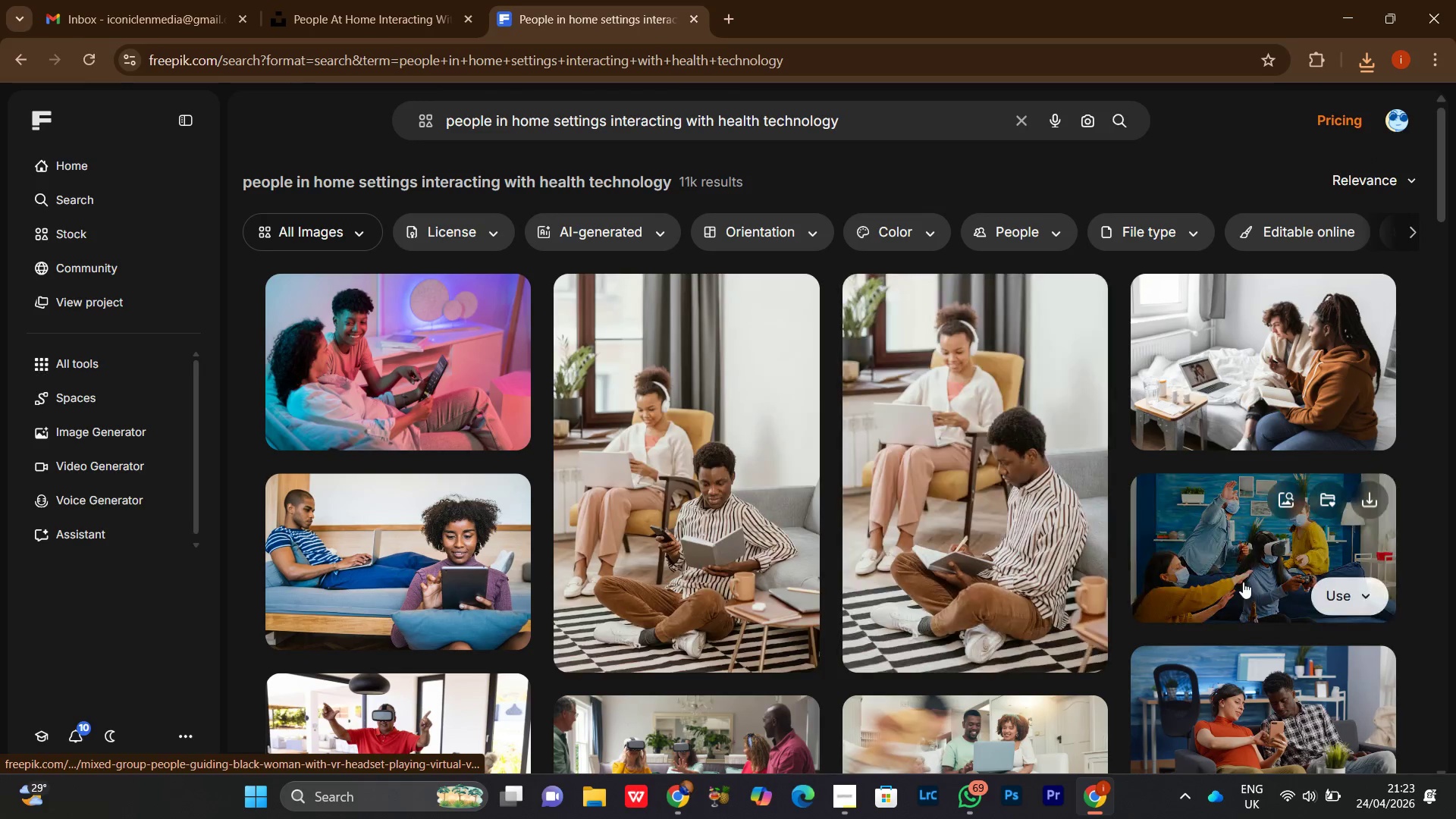 
scroll: coordinate [1455, 575], scroll_direction: down, amount: 9.0
 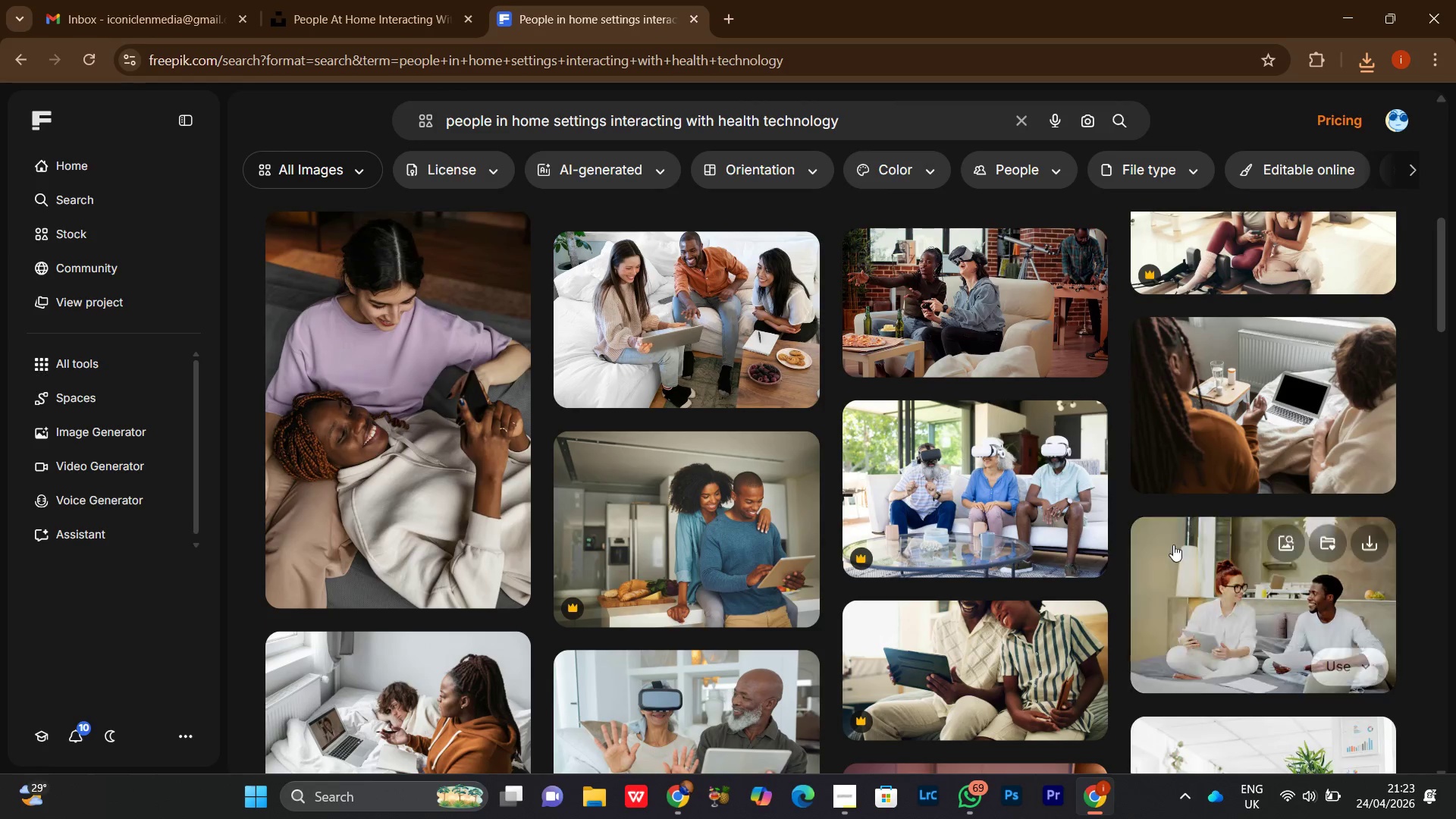 
scroll: coordinate [576, 463], scroll_direction: up, amount: 2.0
 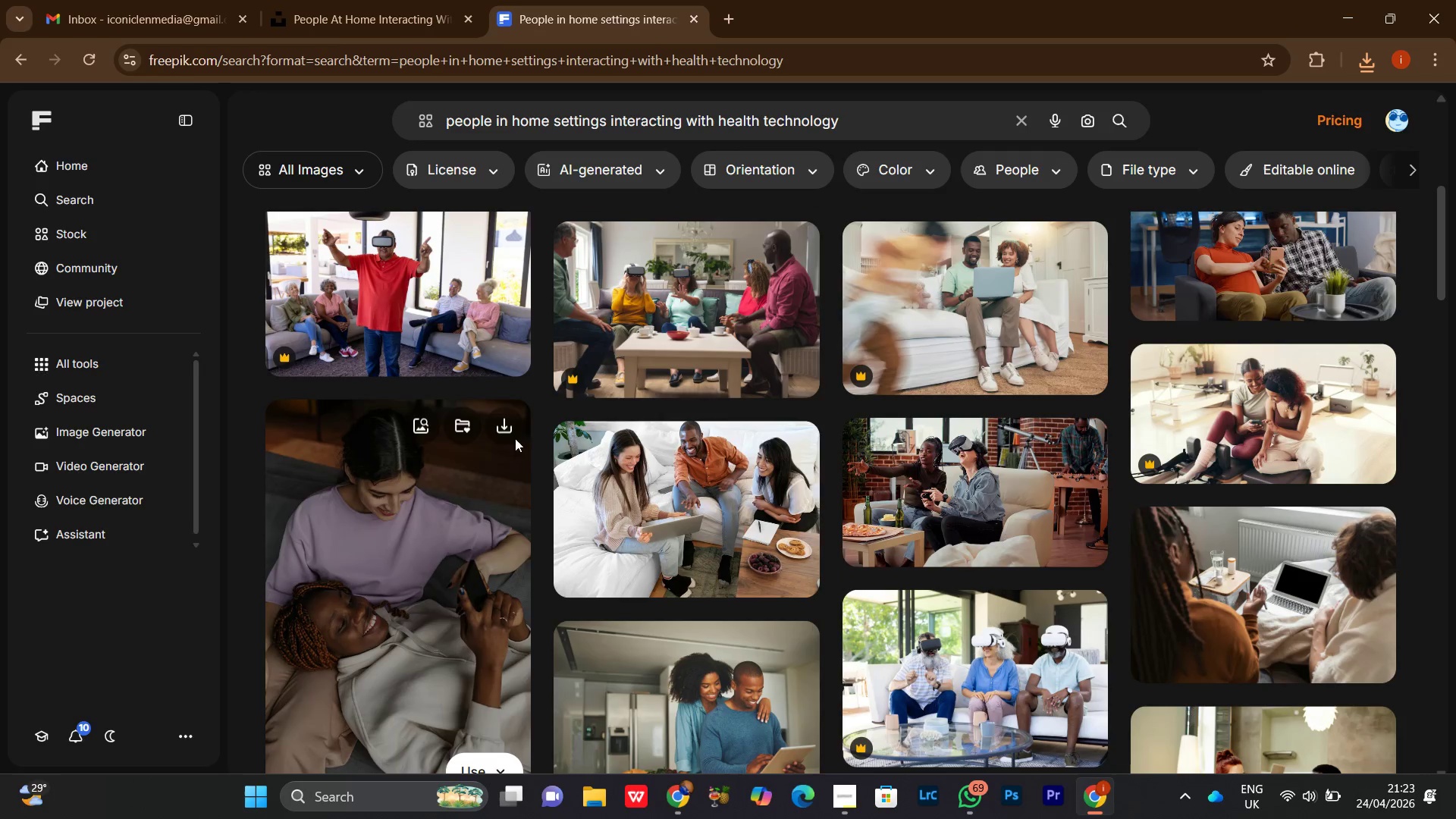 
left_click([504, 428])
 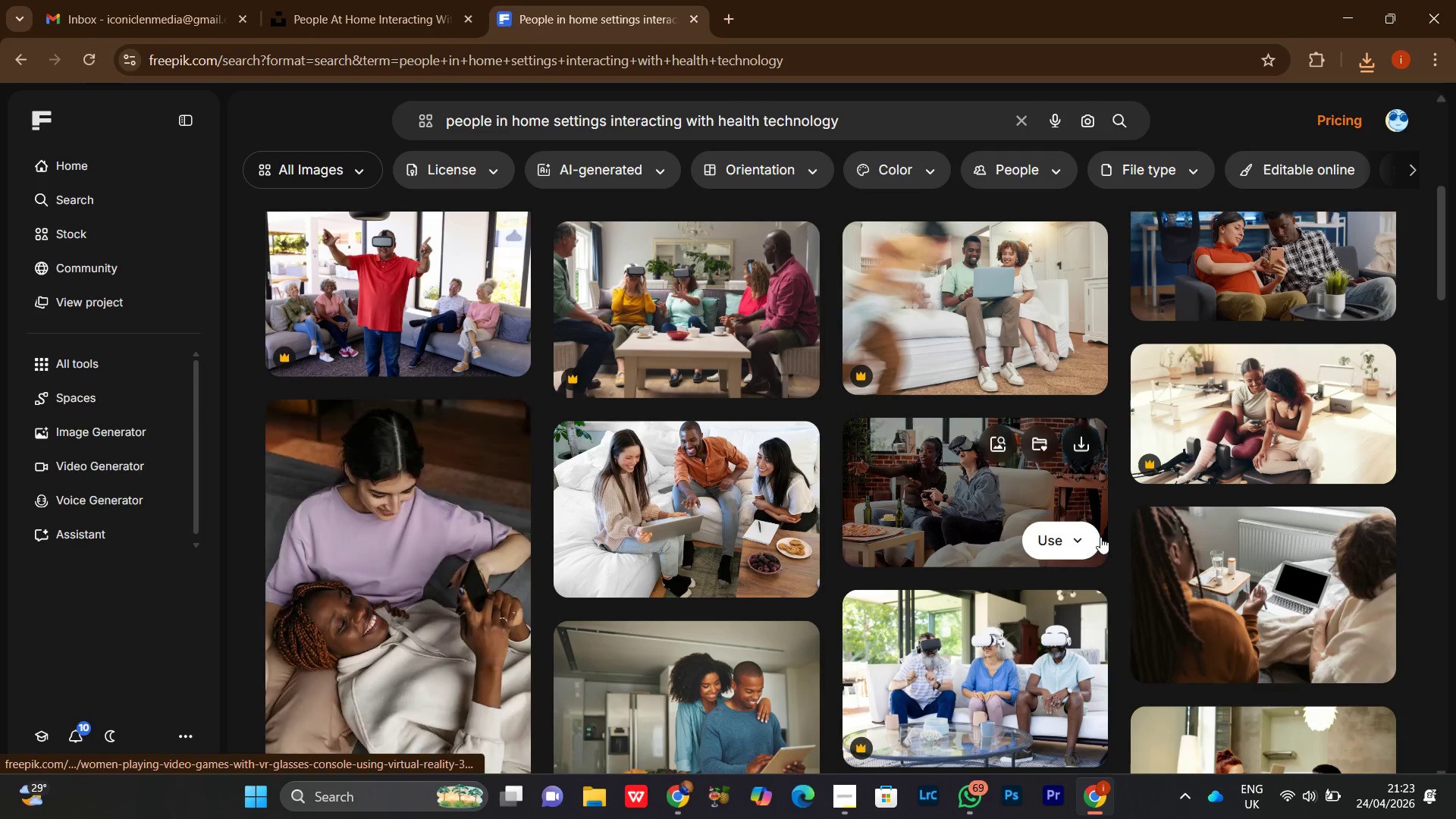 
scroll: coordinate [1216, 560], scroll_direction: up, amount: 5.0
 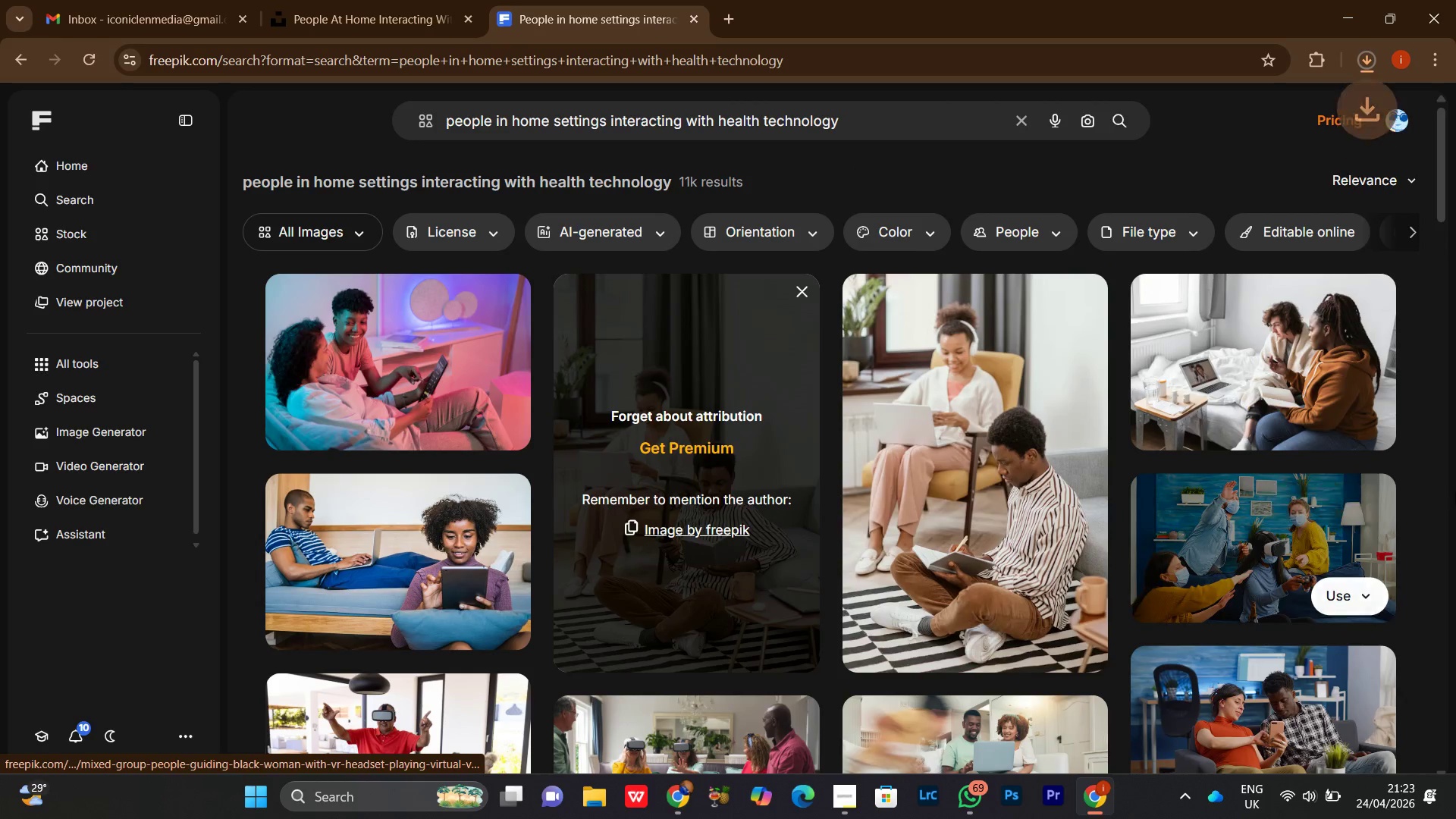 
scroll: coordinate [1410, 532], scroll_direction: down, amount: 23.0
 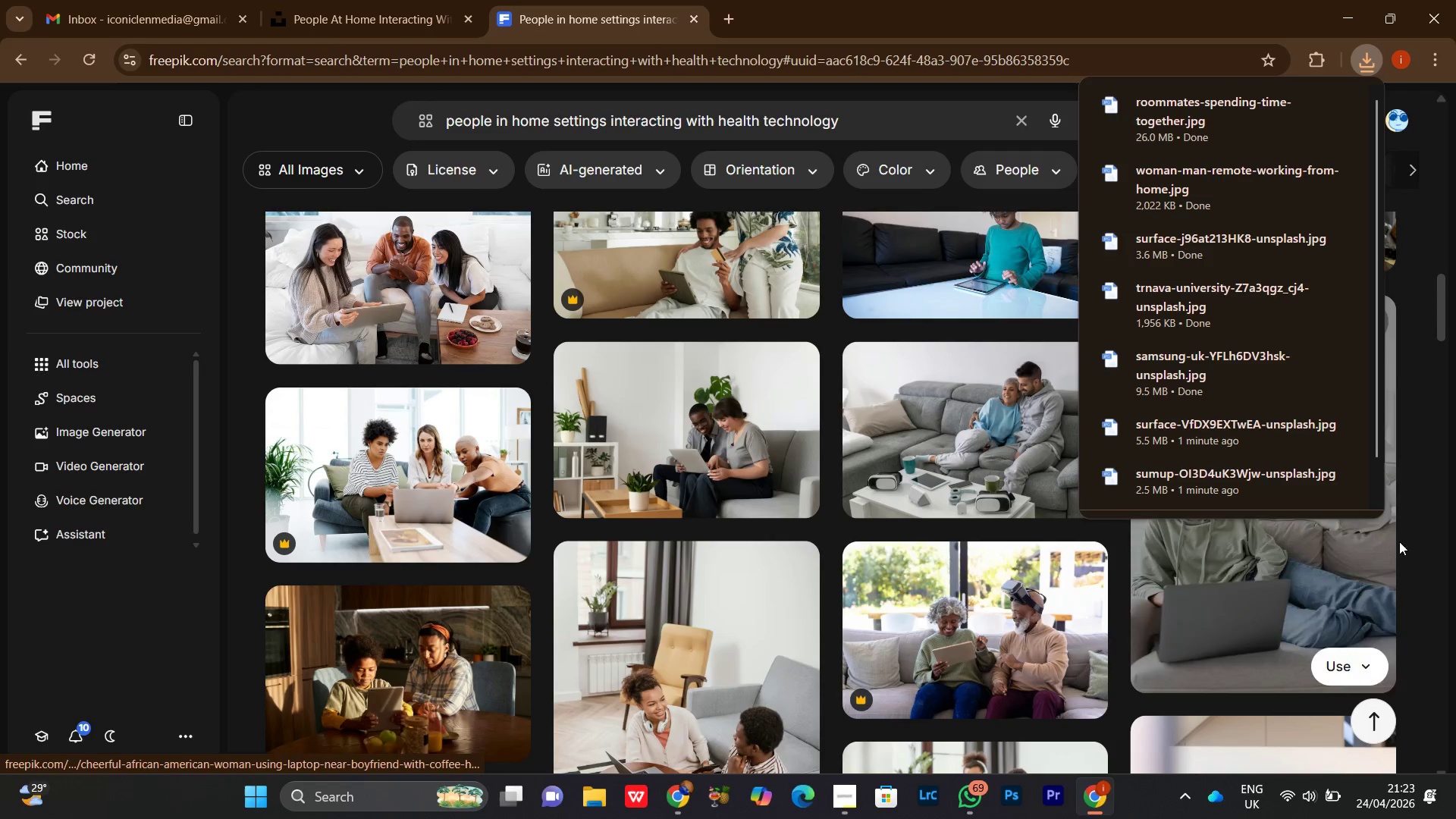 
left_click([1411, 535])
 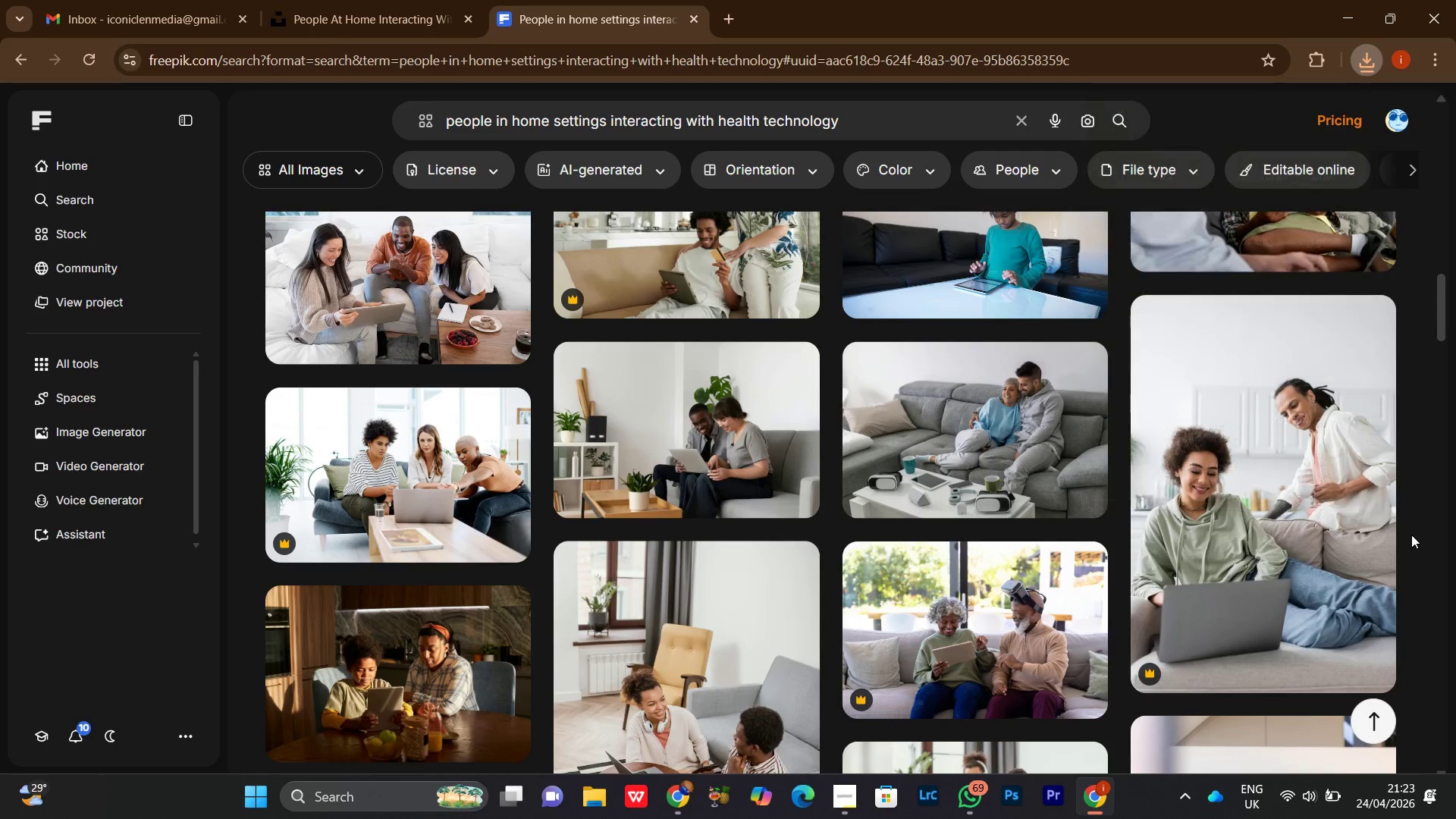 
scroll: coordinate [1427, 552], scroll_direction: down, amount: 10.0
 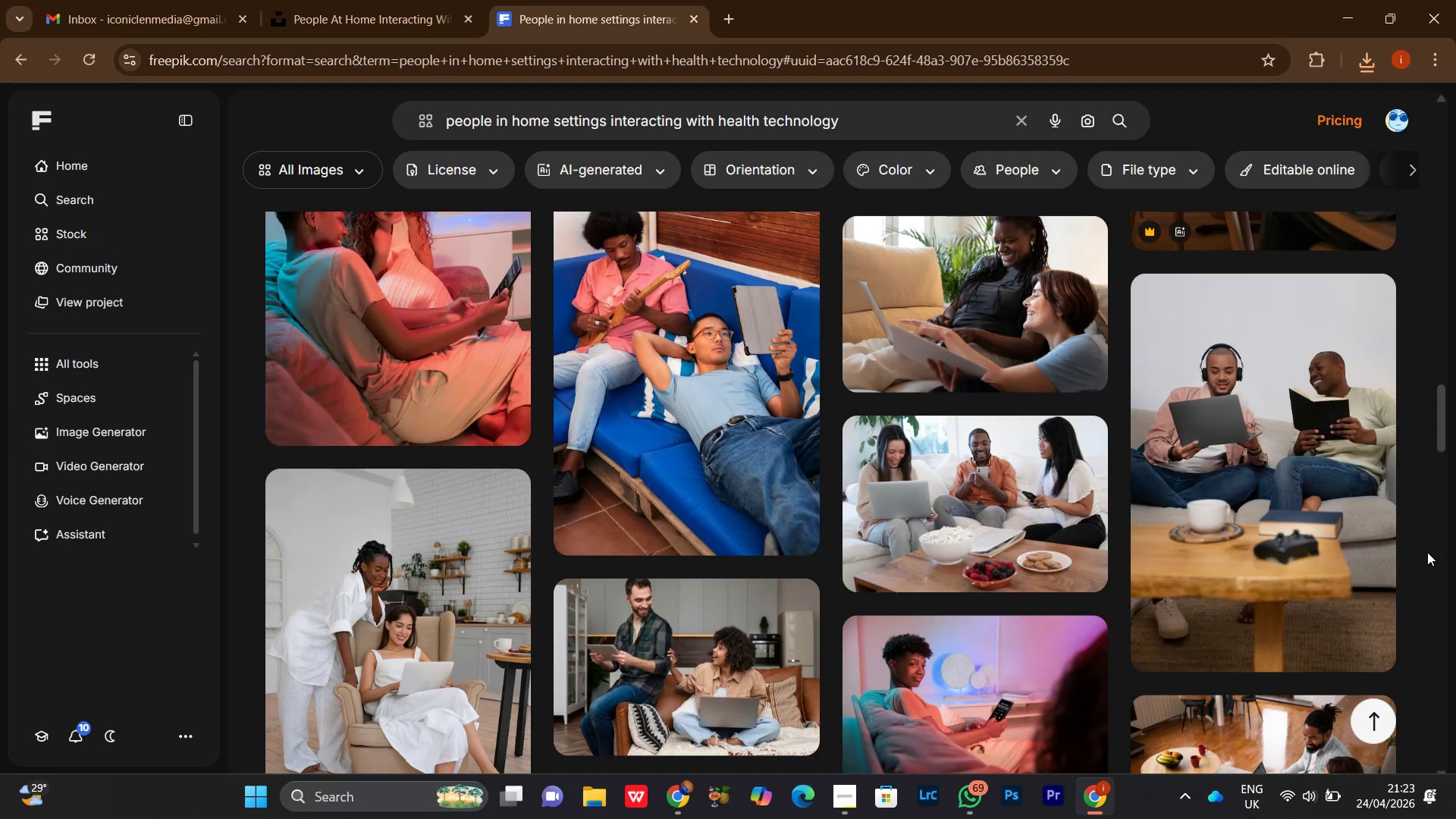 
scroll: coordinate [1427, 552], scroll_direction: up, amount: 1.0
 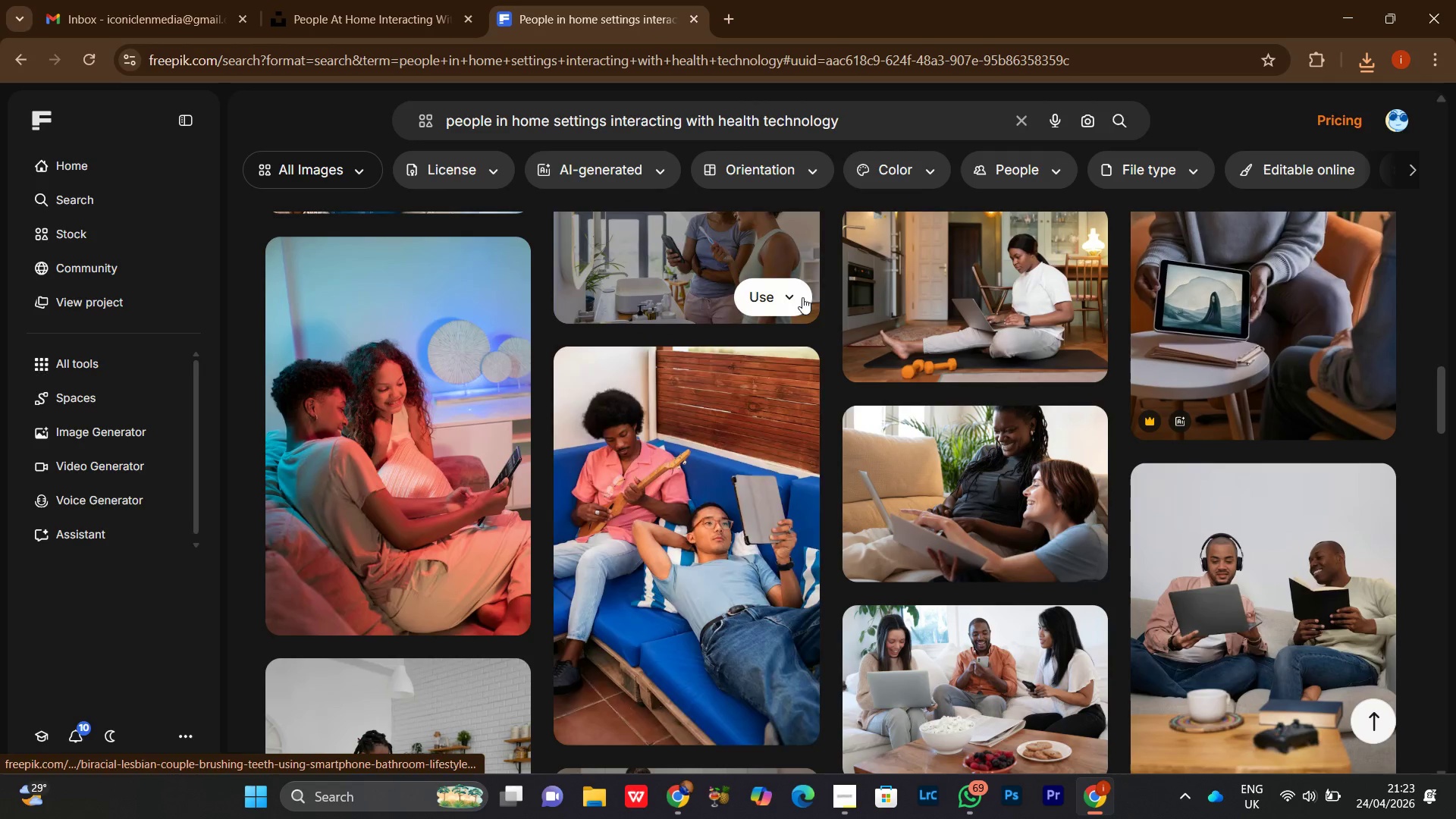 
left_click([792, 373])
 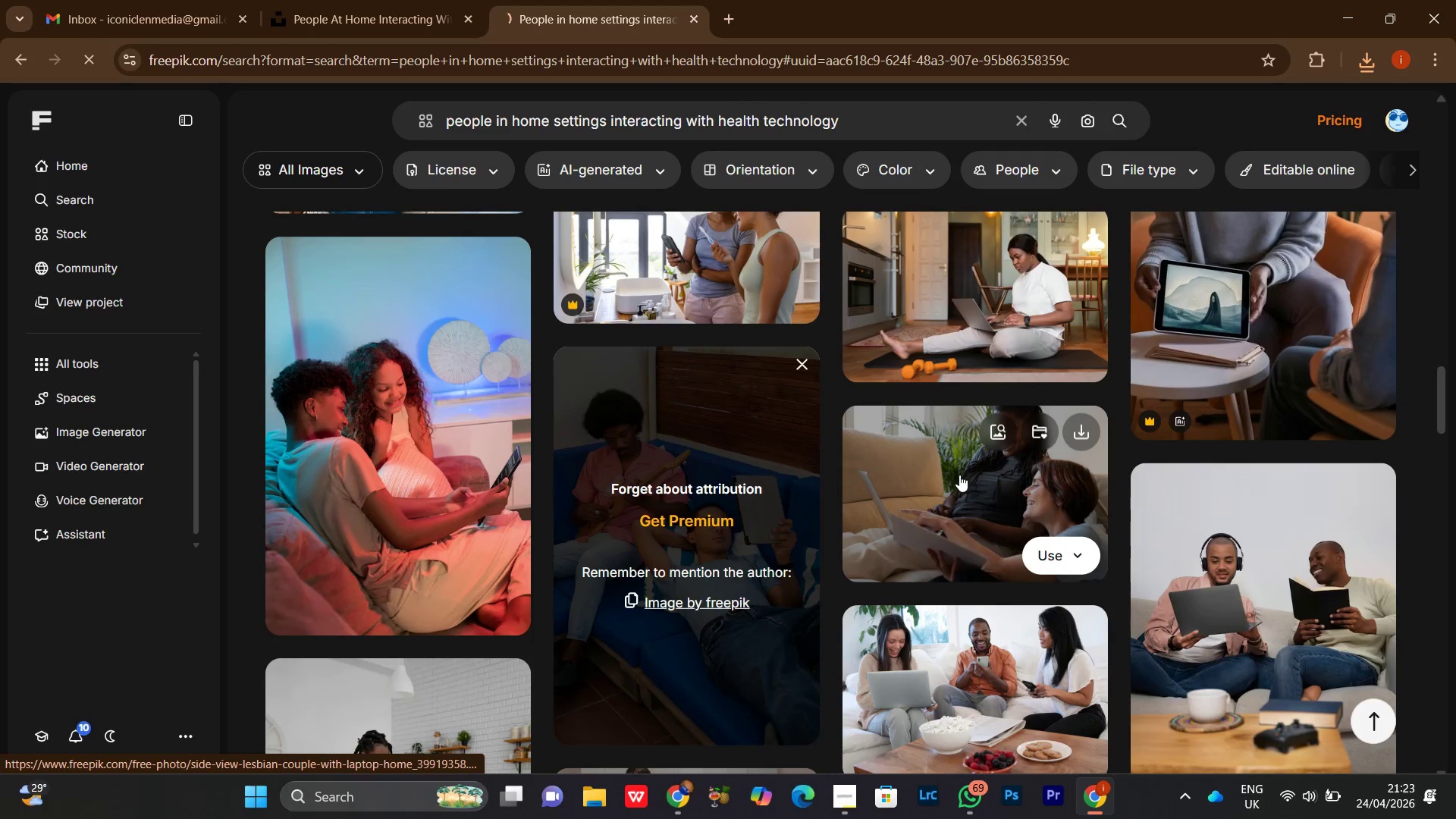 
scroll: coordinate [955, 519], scroll_direction: up, amount: 2.0
 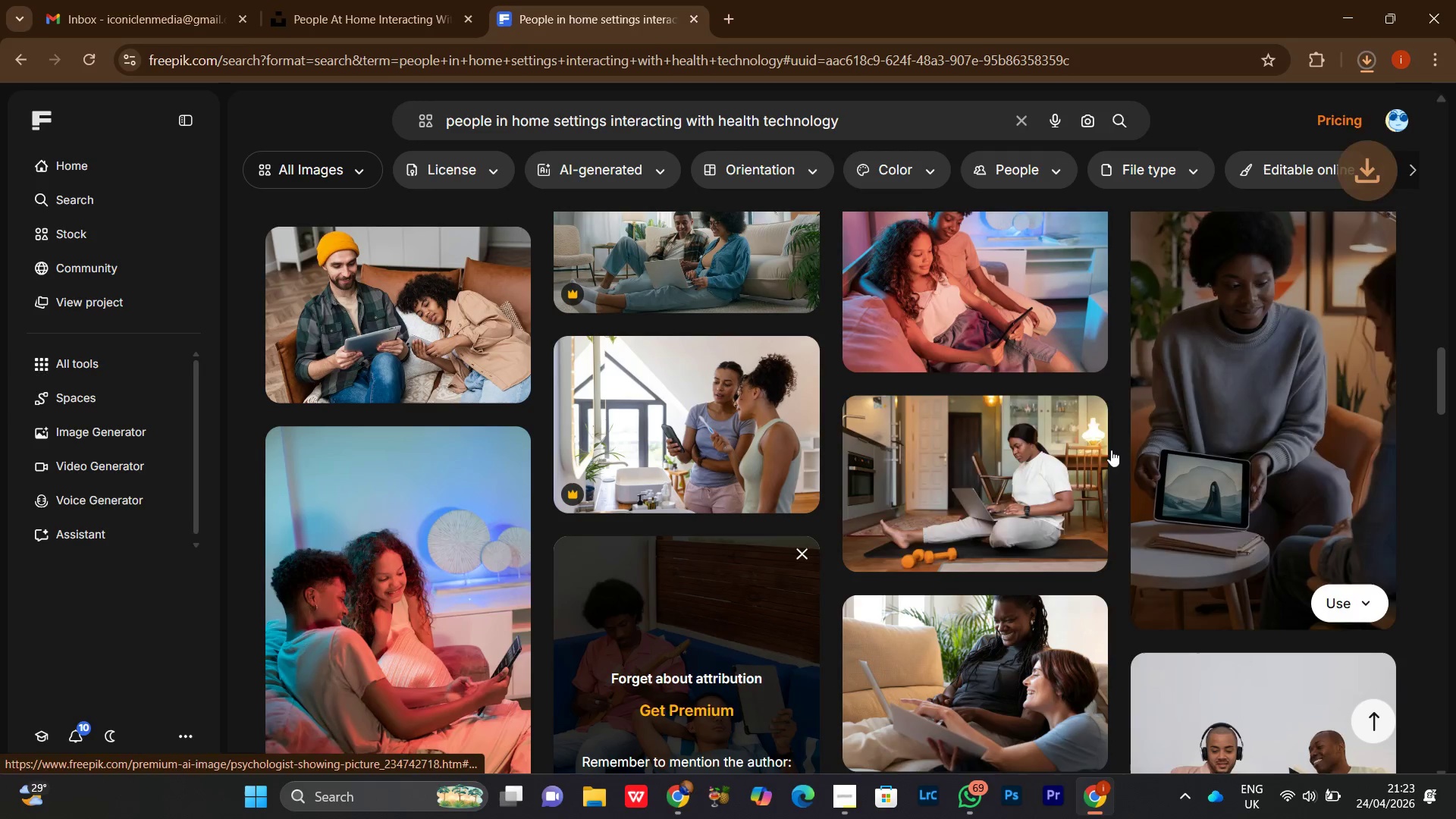 
scroll: coordinate [1085, 447], scroll_direction: none, amount: 0.0
 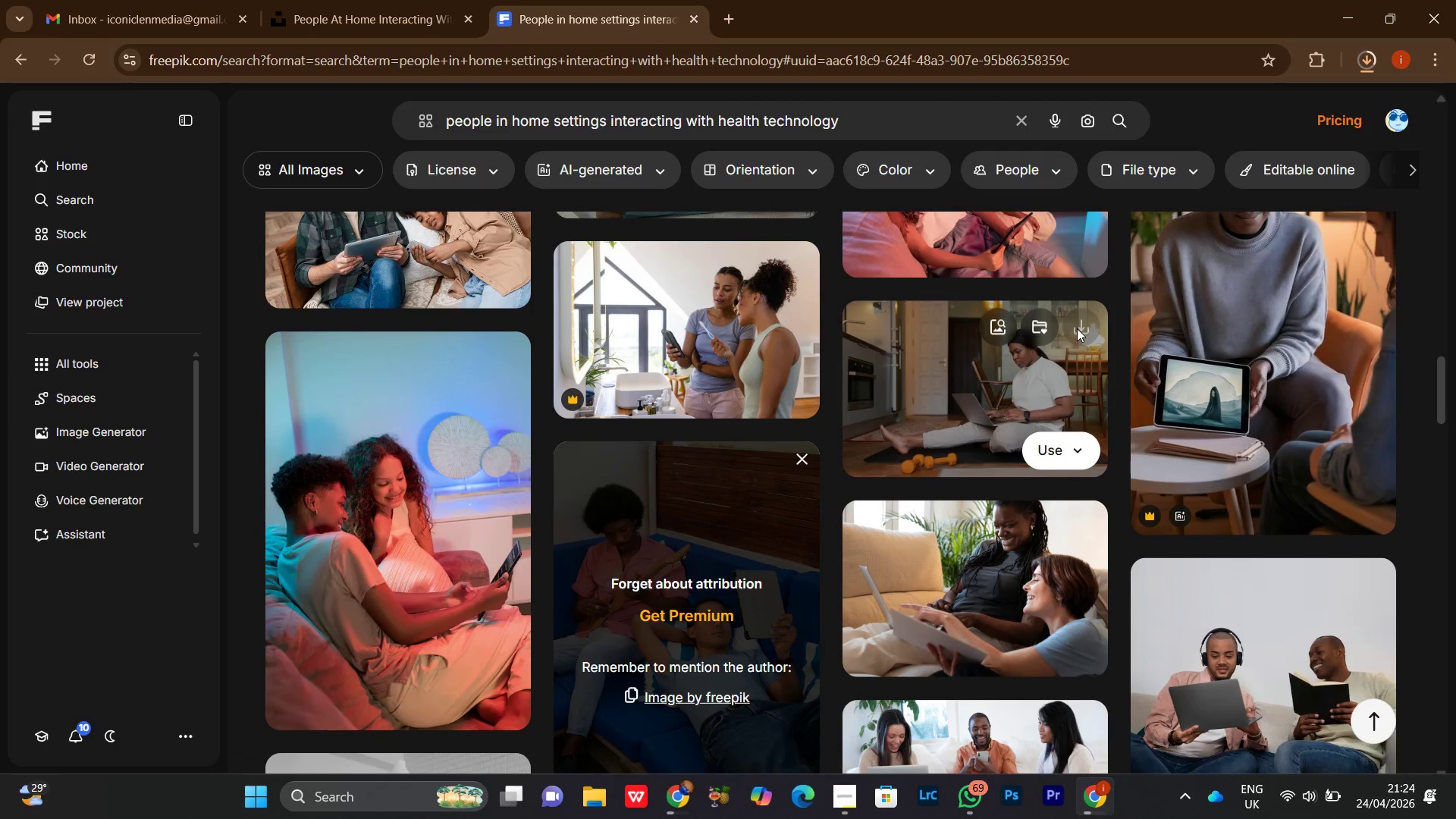 
scroll: coordinate [1125, 455], scroll_direction: up, amount: 2.0
 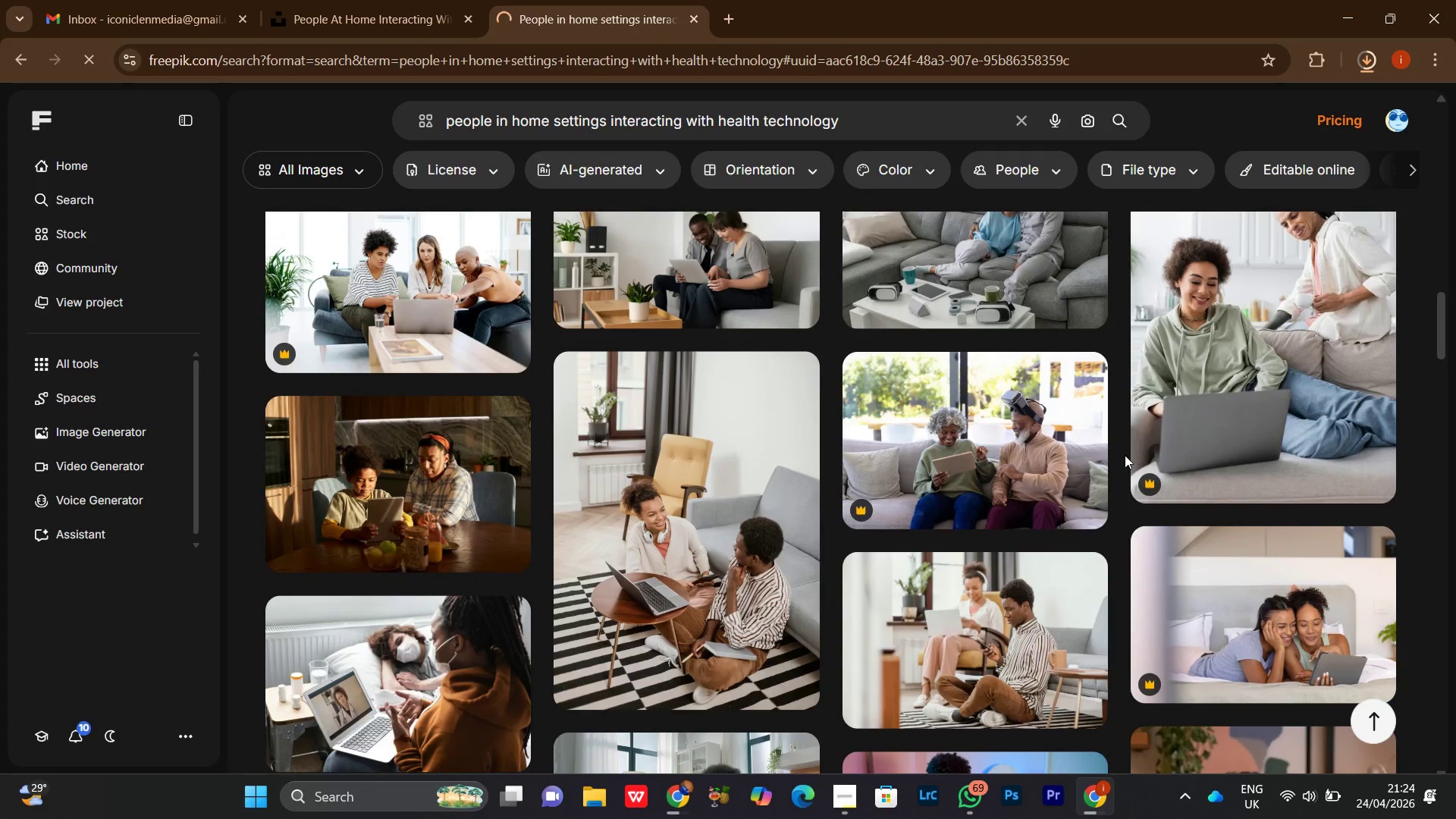 
scroll: coordinate [1125, 458], scroll_direction: down, amount: 3.0
 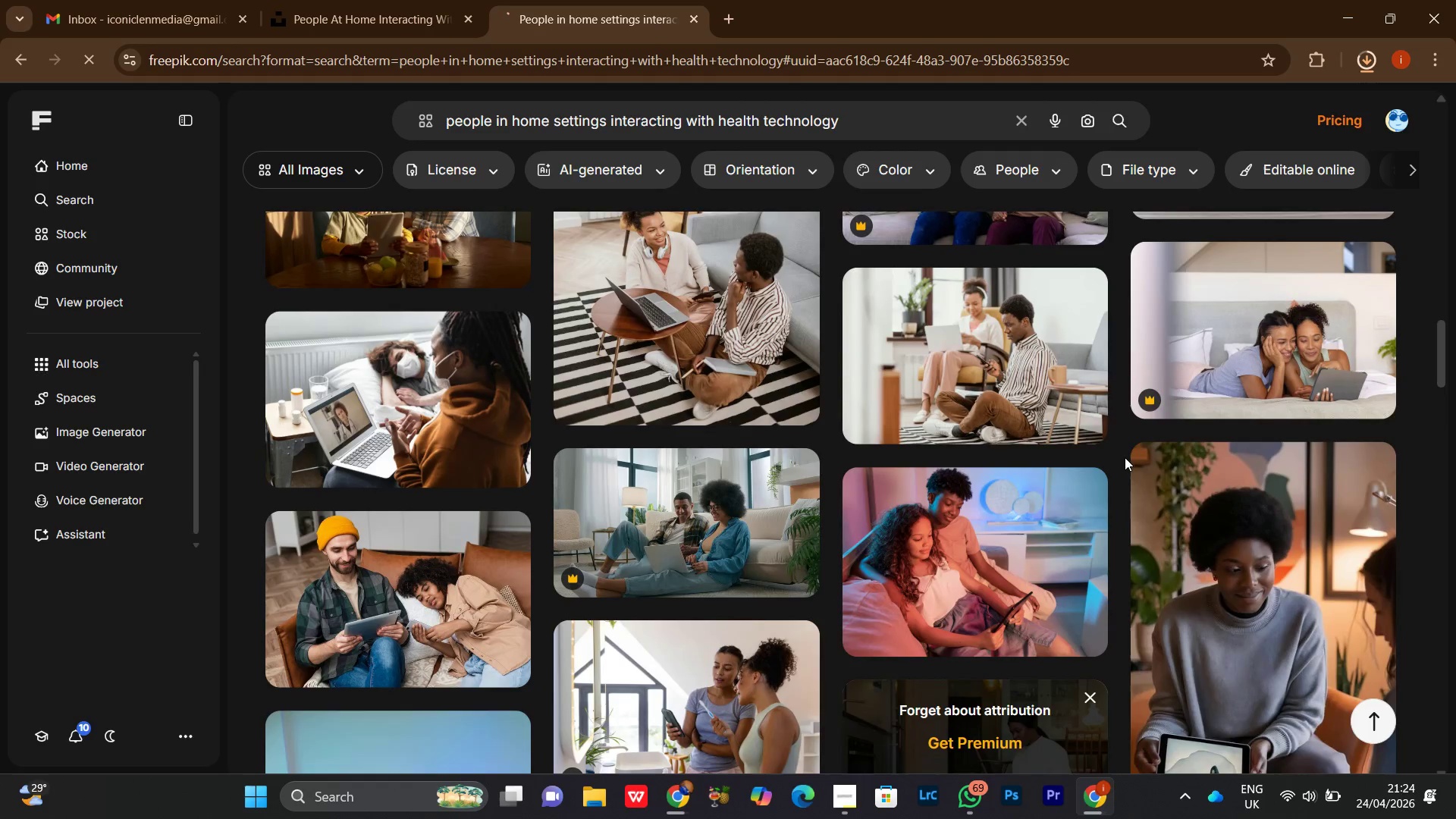 
scroll: coordinate [1125, 457], scroll_direction: up, amount: 3.0
 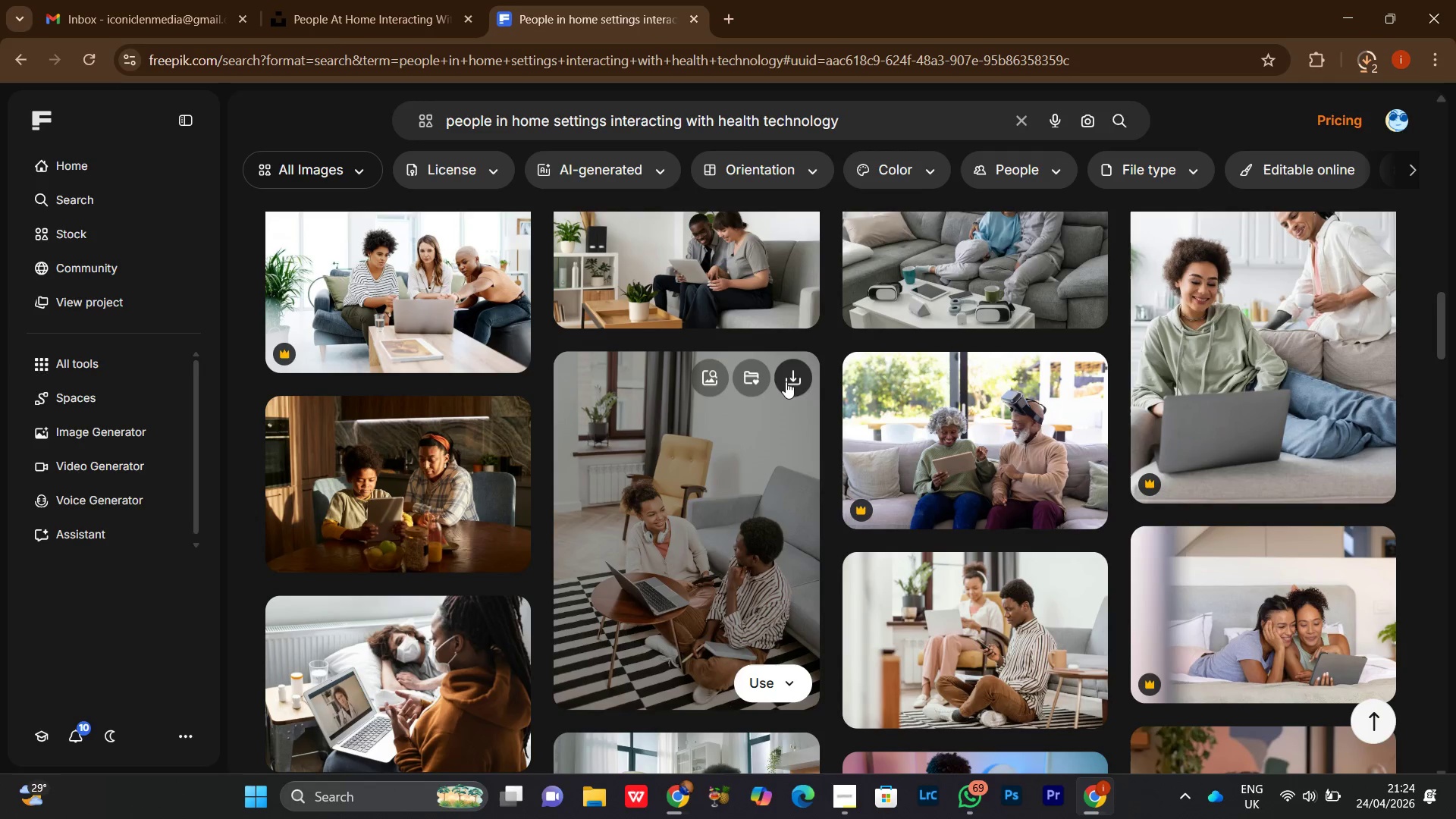 
left_click([801, 379])
 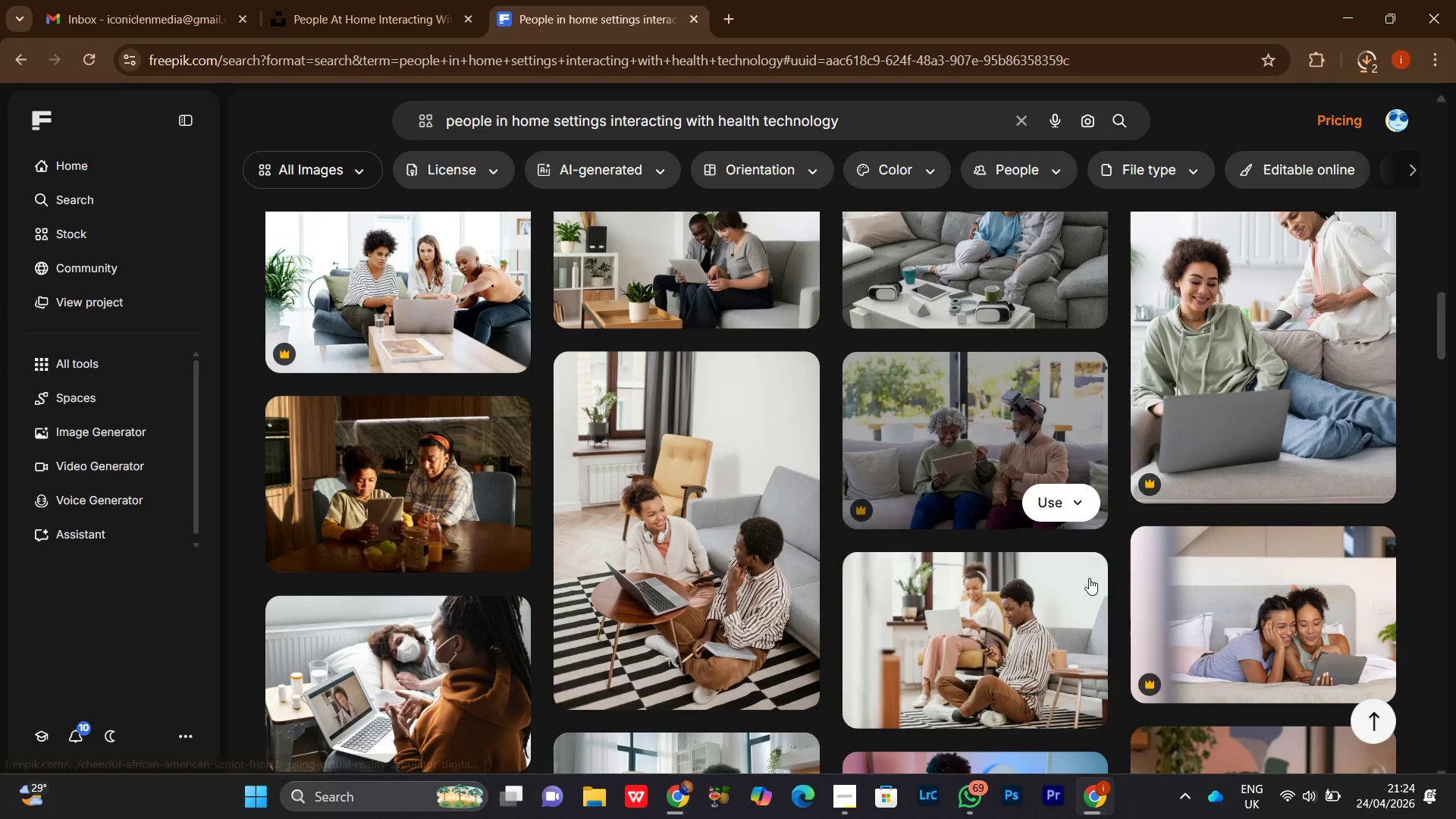 
scroll: coordinate [1125, 553], scroll_direction: down, amount: 21.0
 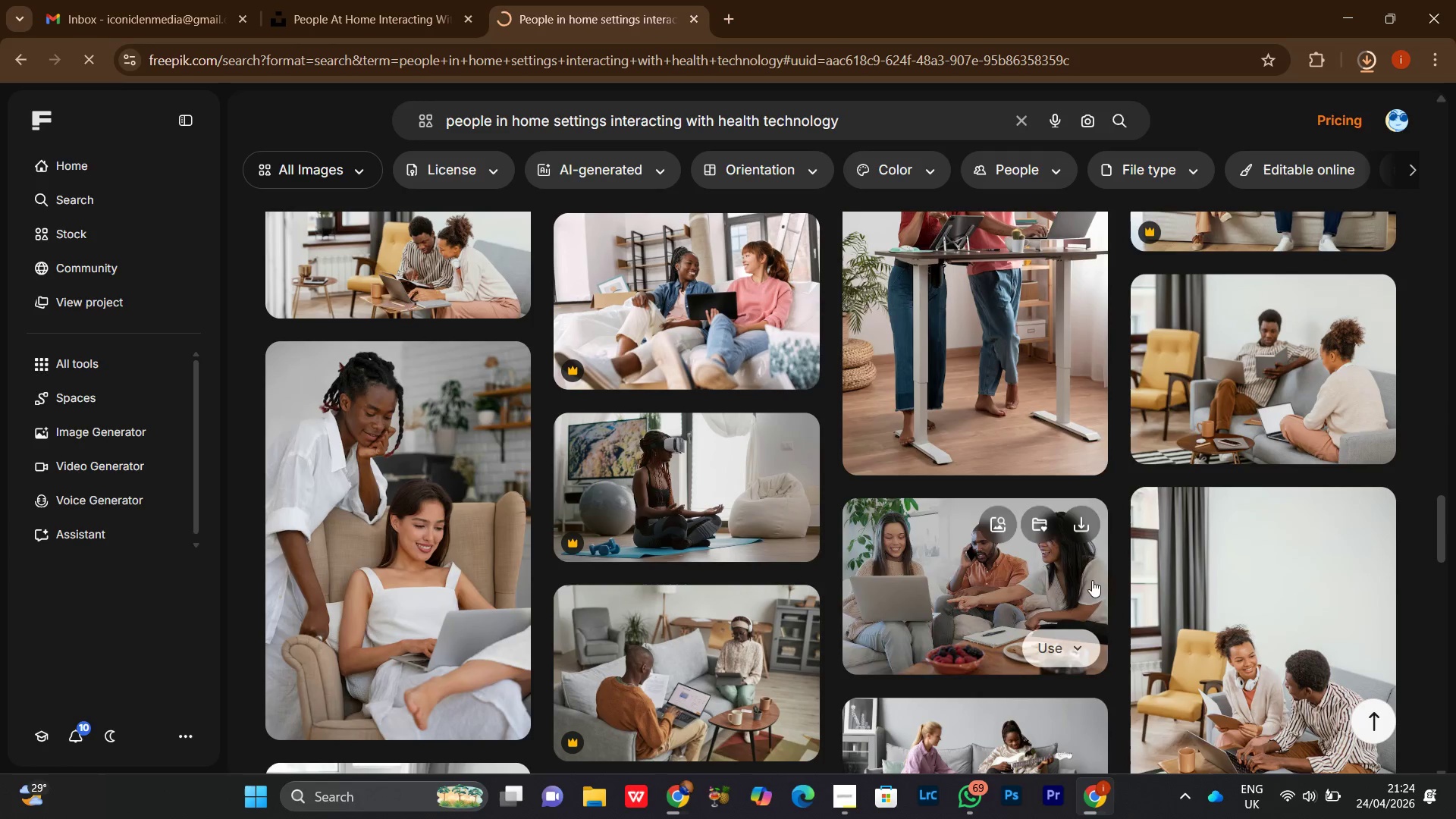 
left_click([1094, 513])
 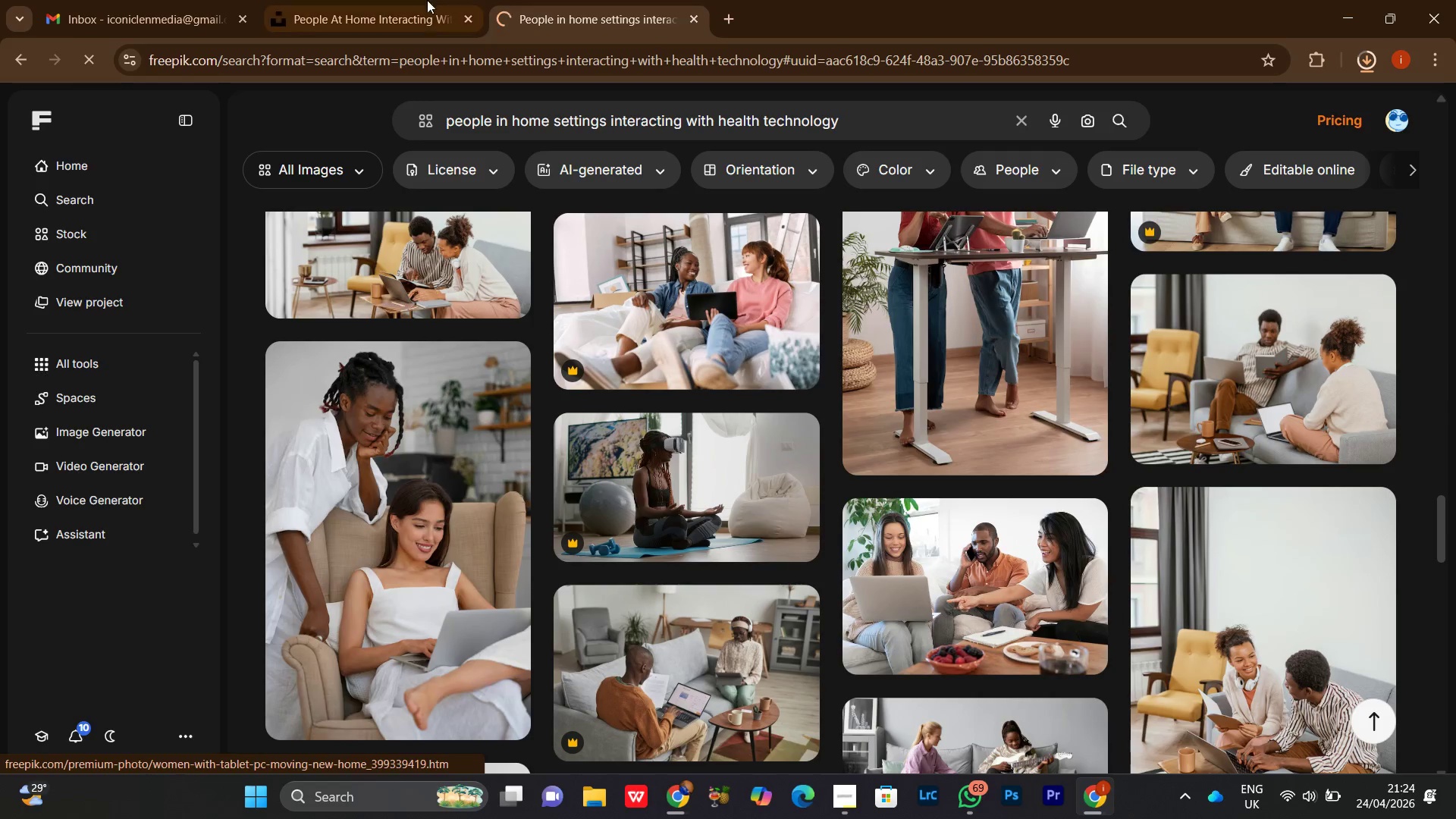 
left_click([323, 0])
 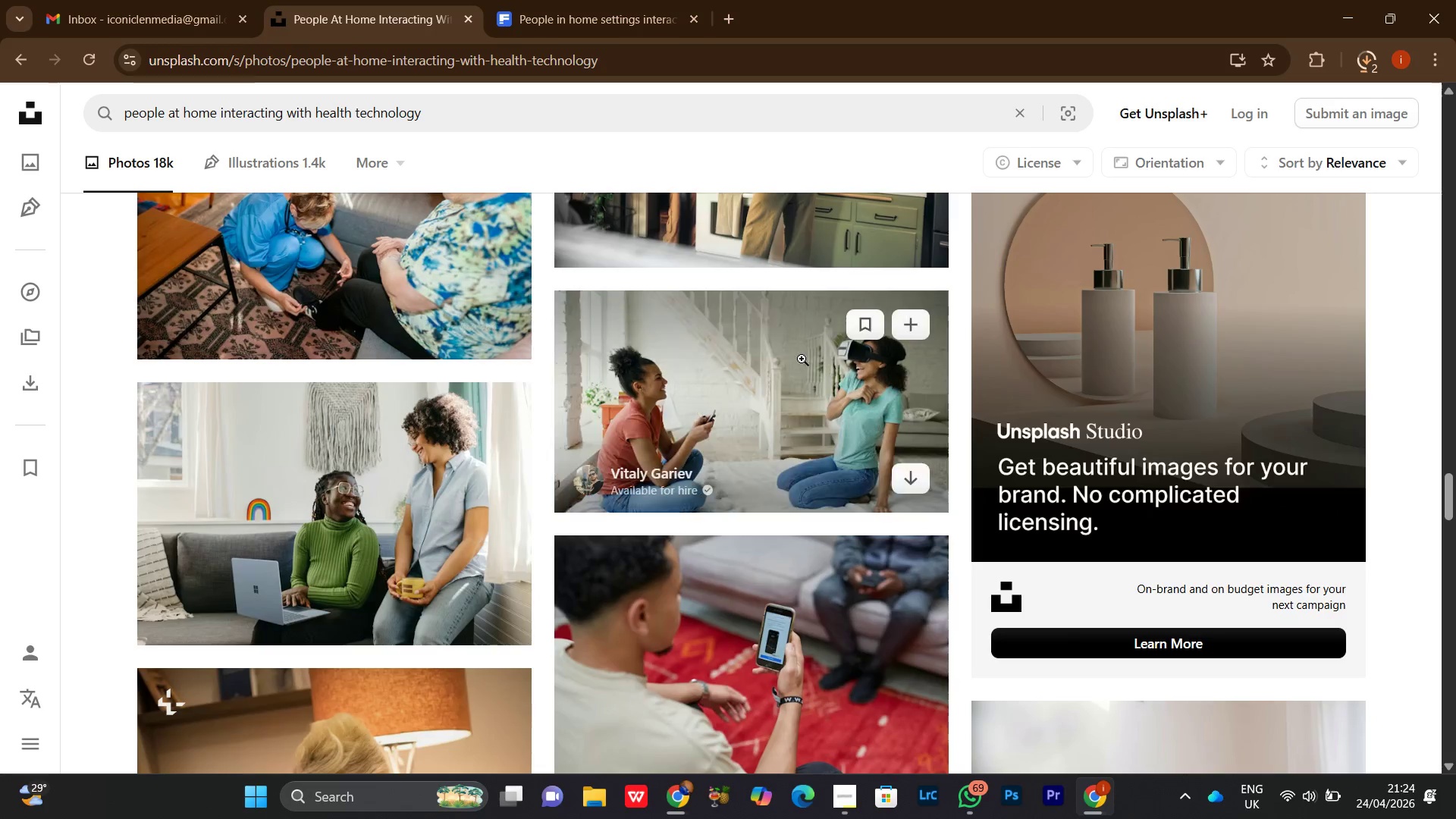 
scroll: coordinate [1442, 452], scroll_direction: down, amount: 27.0
 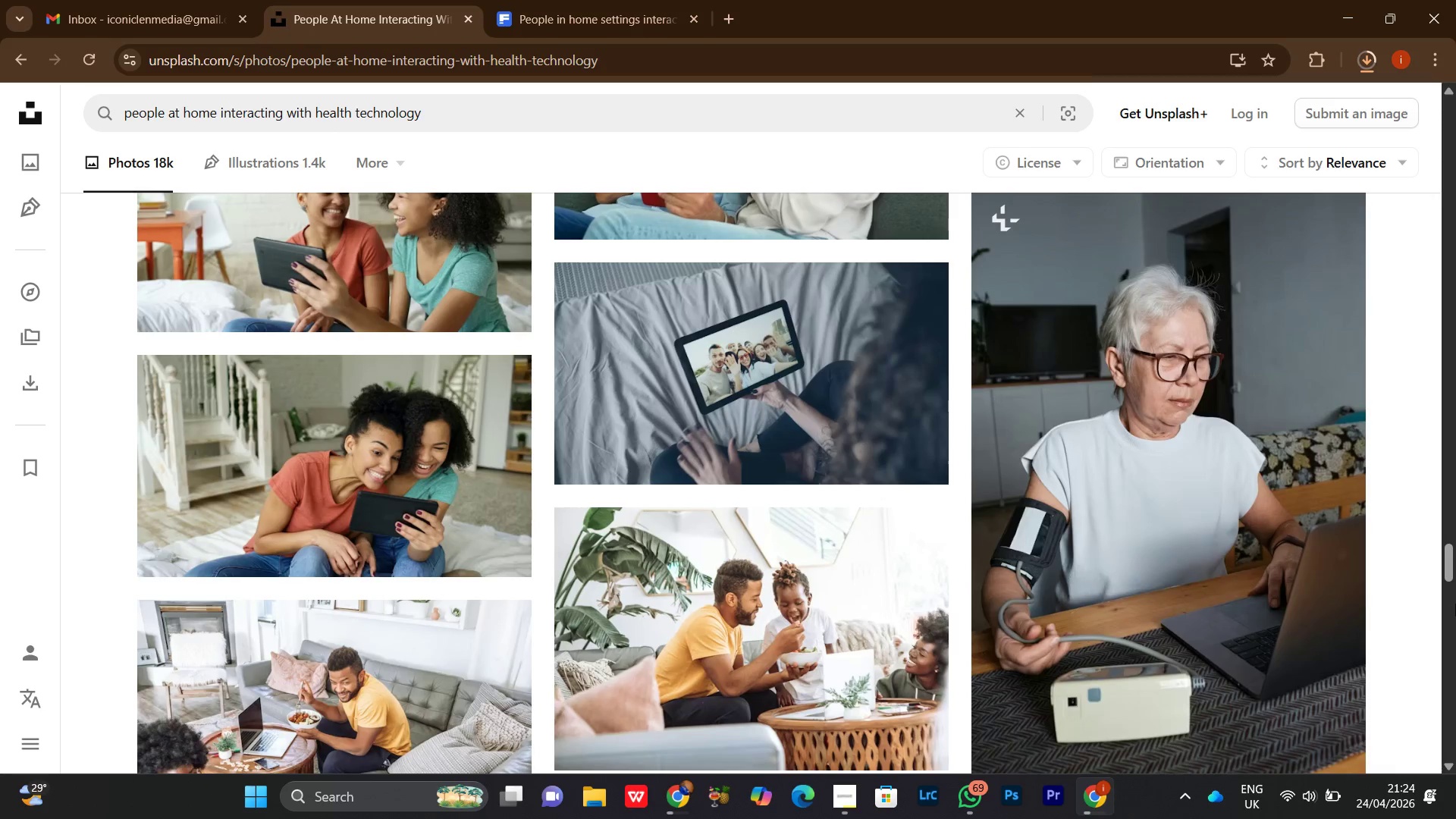 
scroll: coordinate [1455, 605], scroll_direction: down, amount: 7.0
 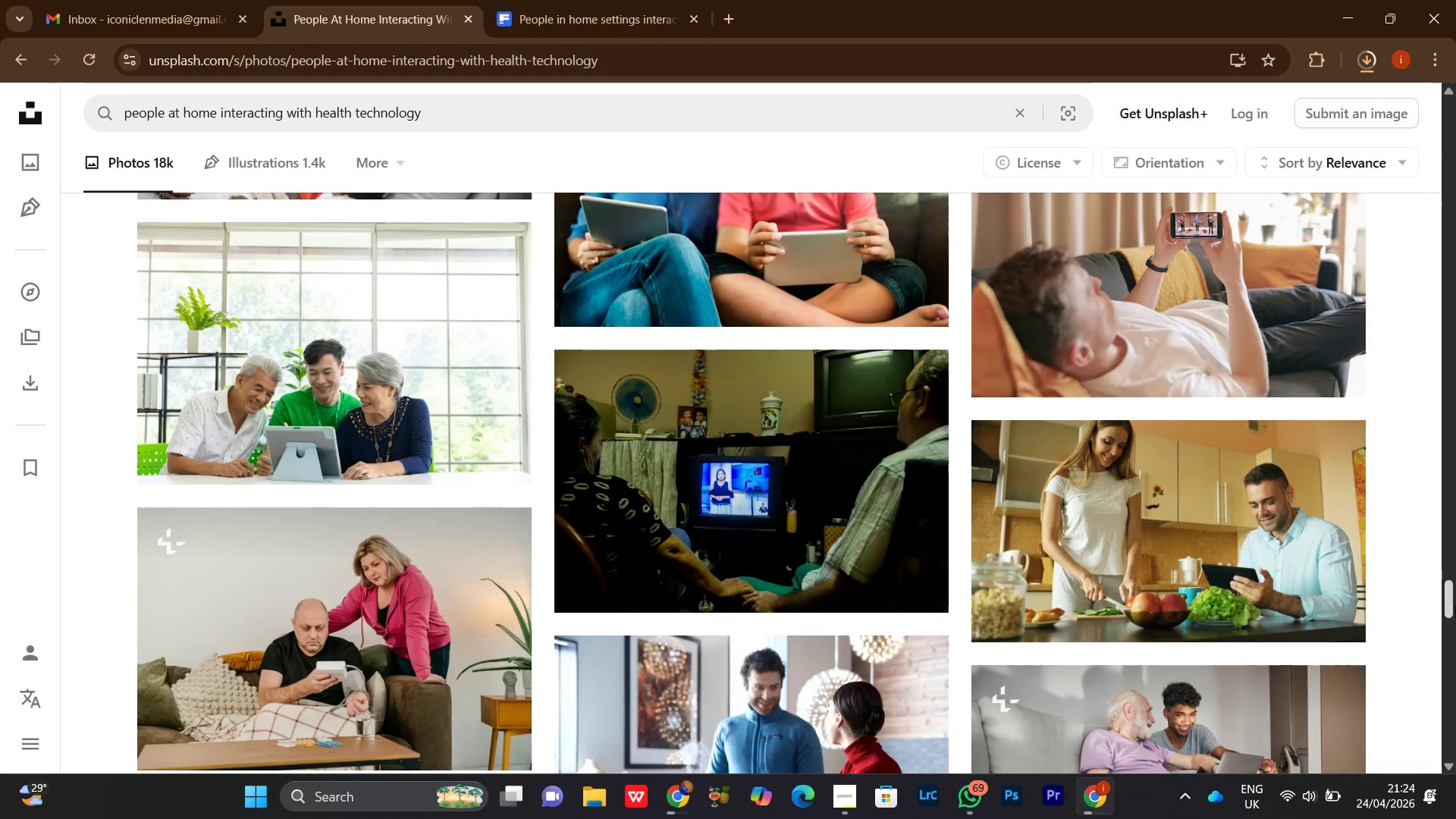 
scroll: coordinate [1455, 605], scroll_direction: up, amount: 1.0
 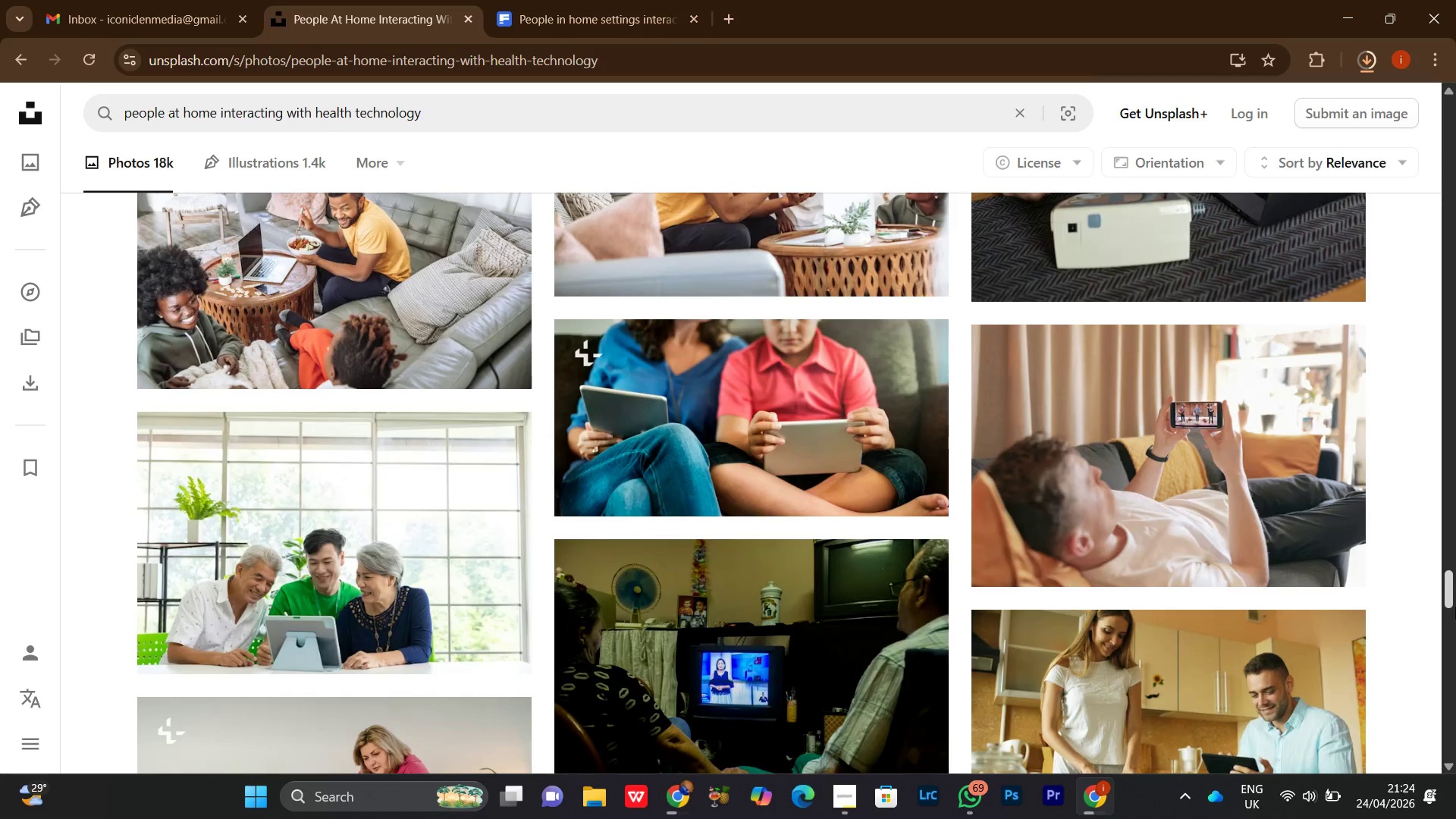 
scroll: coordinate [1455, 607], scroll_direction: down, amount: 4.0
 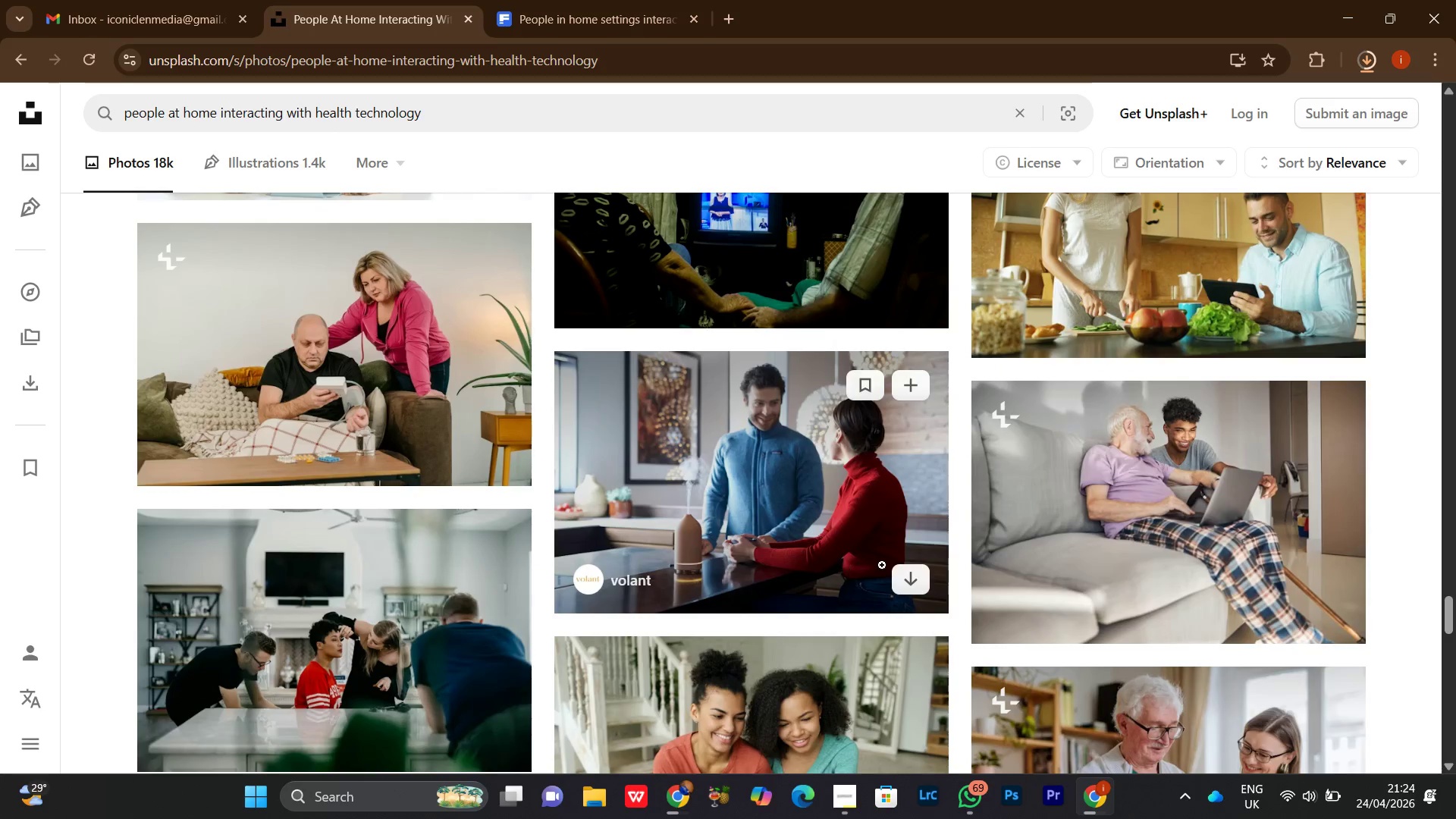 
left_click([918, 587])
 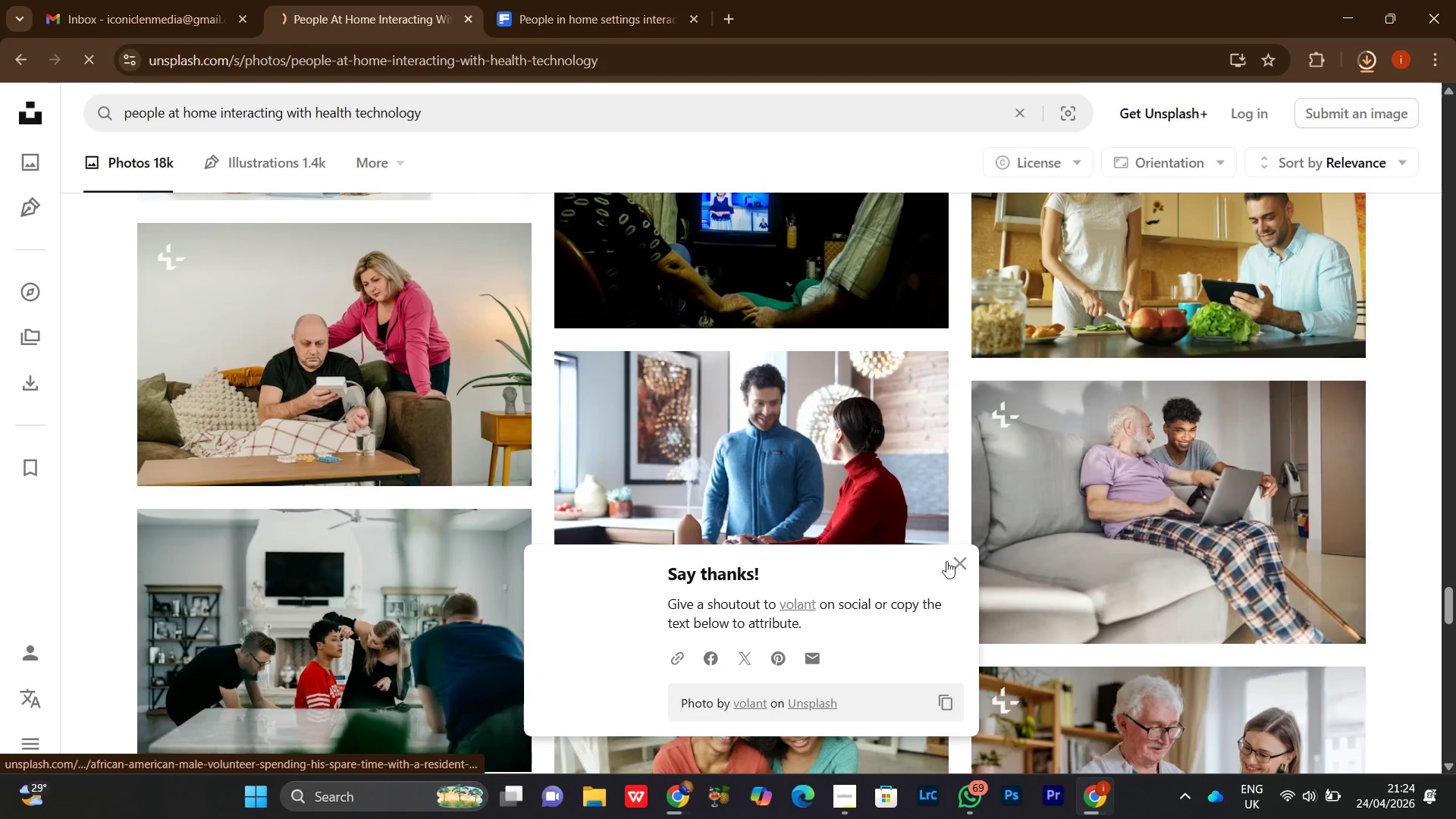 
left_click([959, 559])
 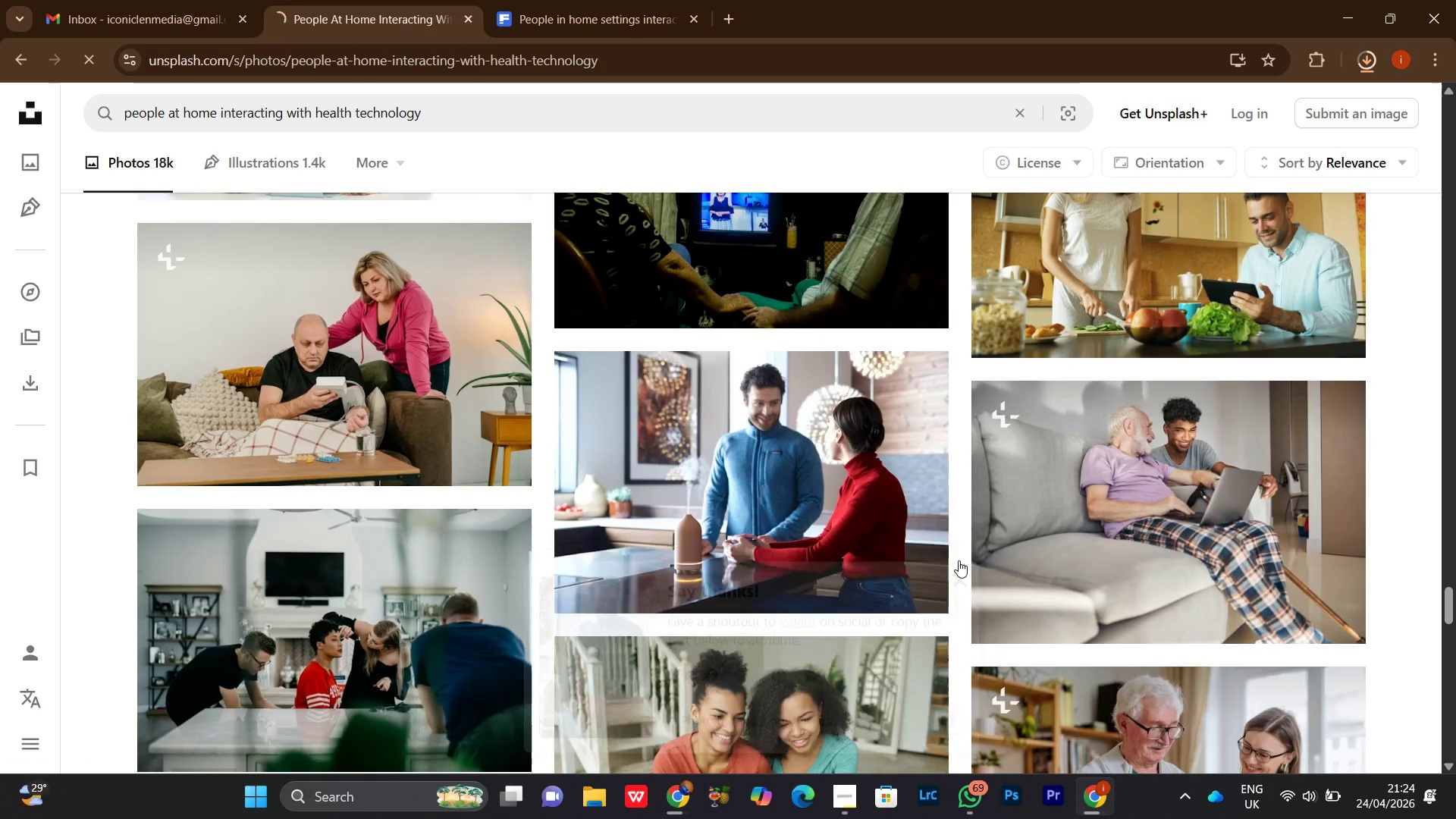 
scroll: coordinate [959, 560], scroll_direction: down, amount: 3.0
 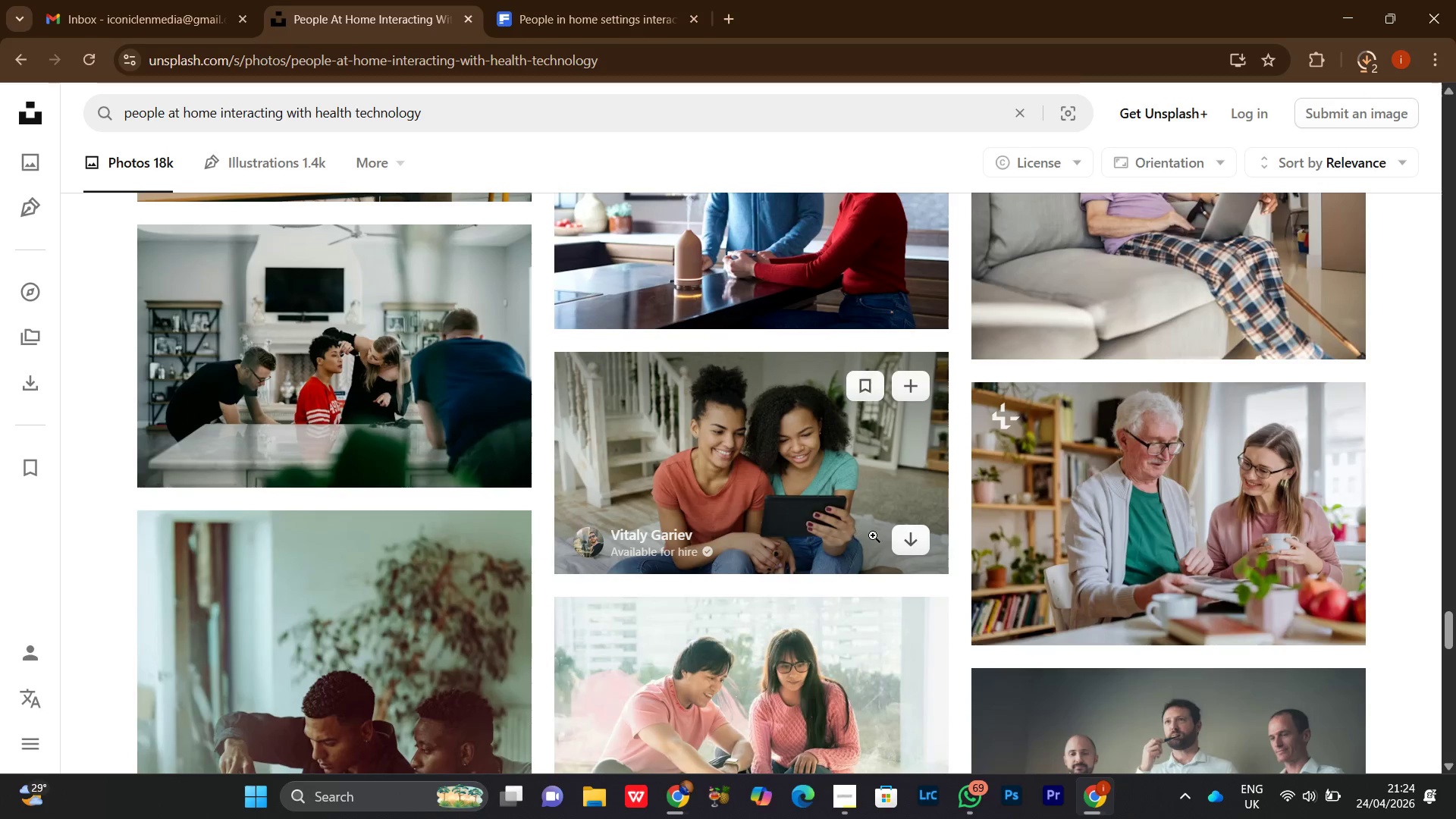 
left_click([916, 541])
 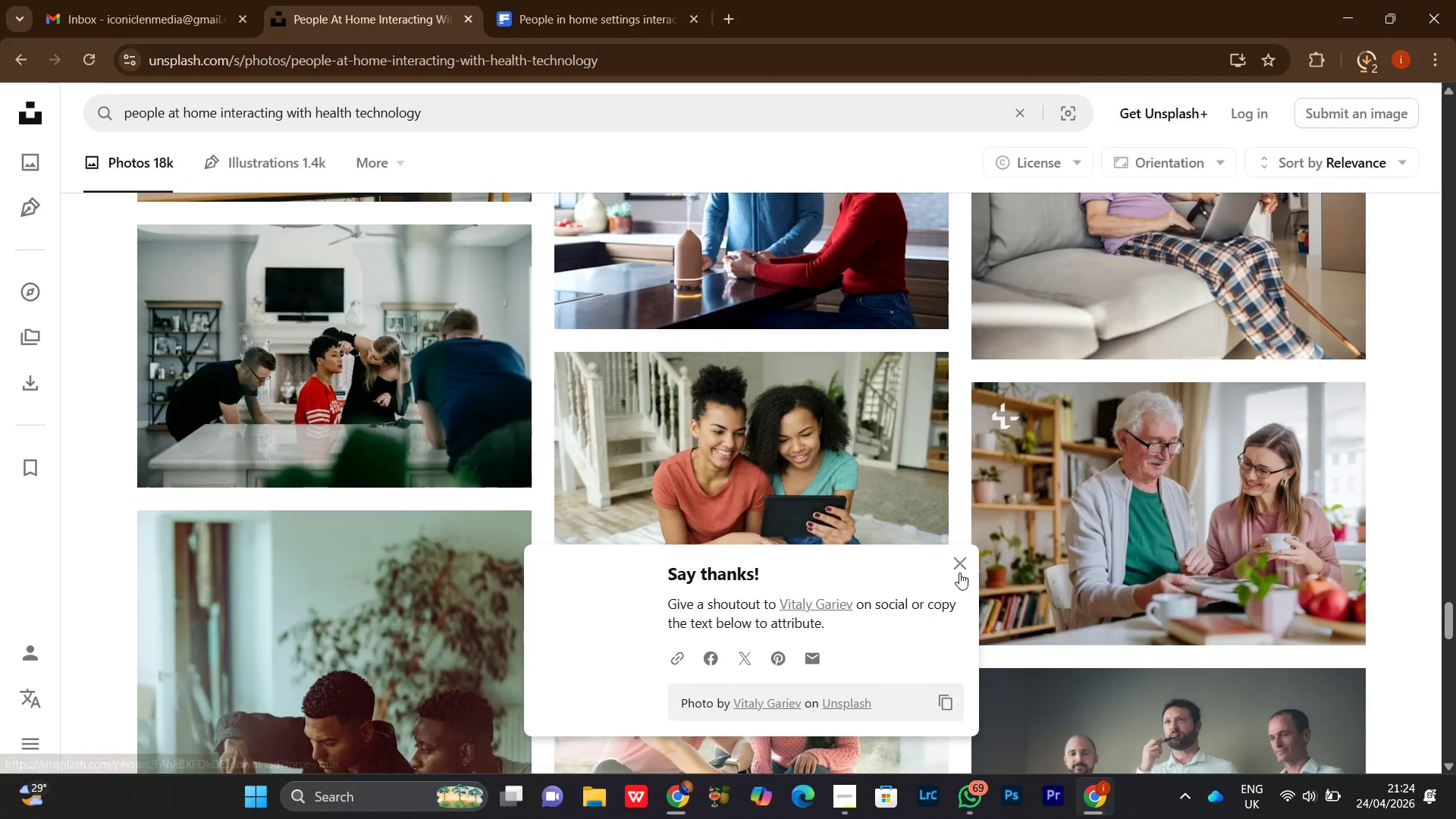 
left_click([959, 562])
 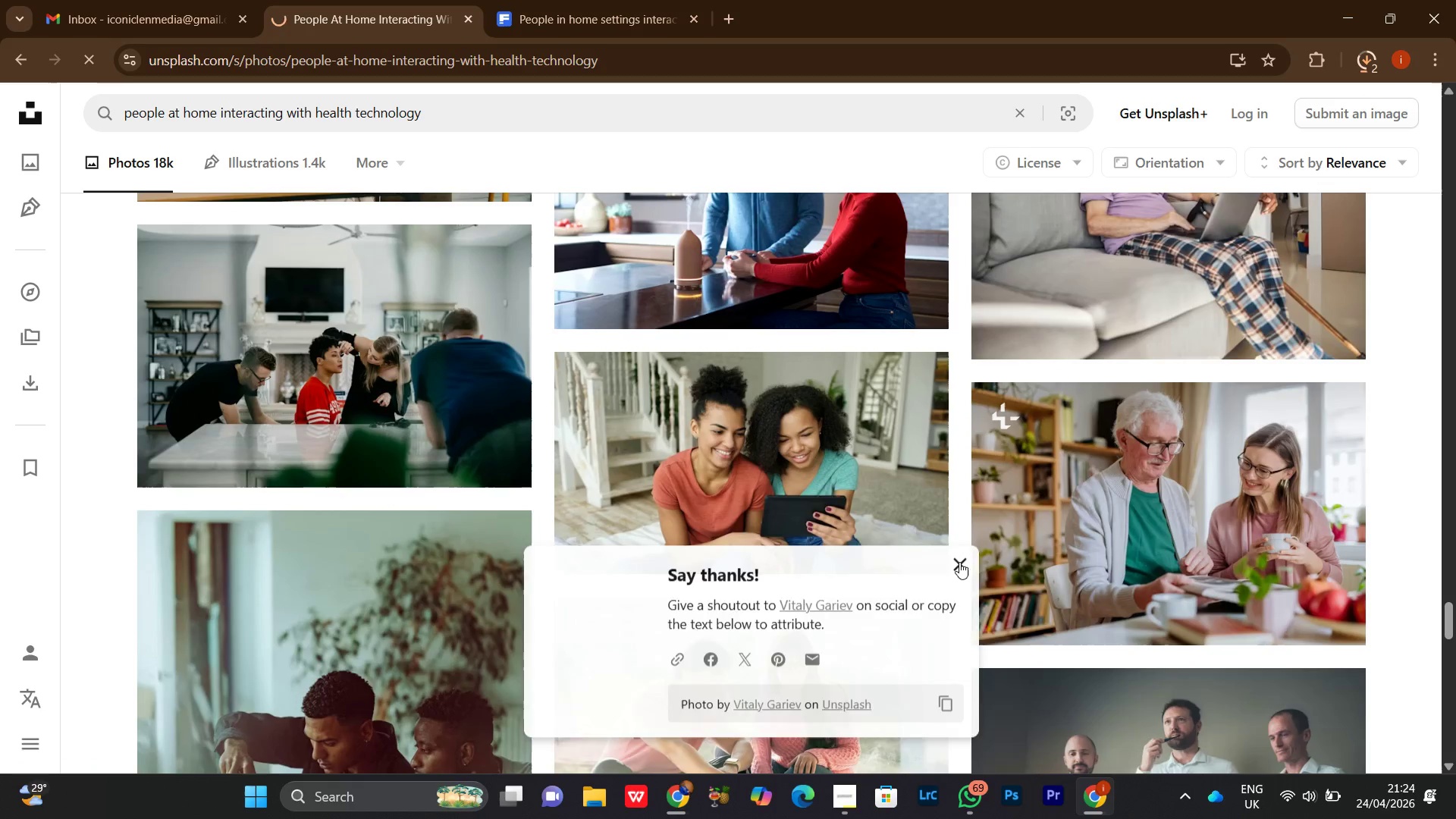 
scroll: coordinate [960, 557], scroll_direction: down, amount: 9.0
 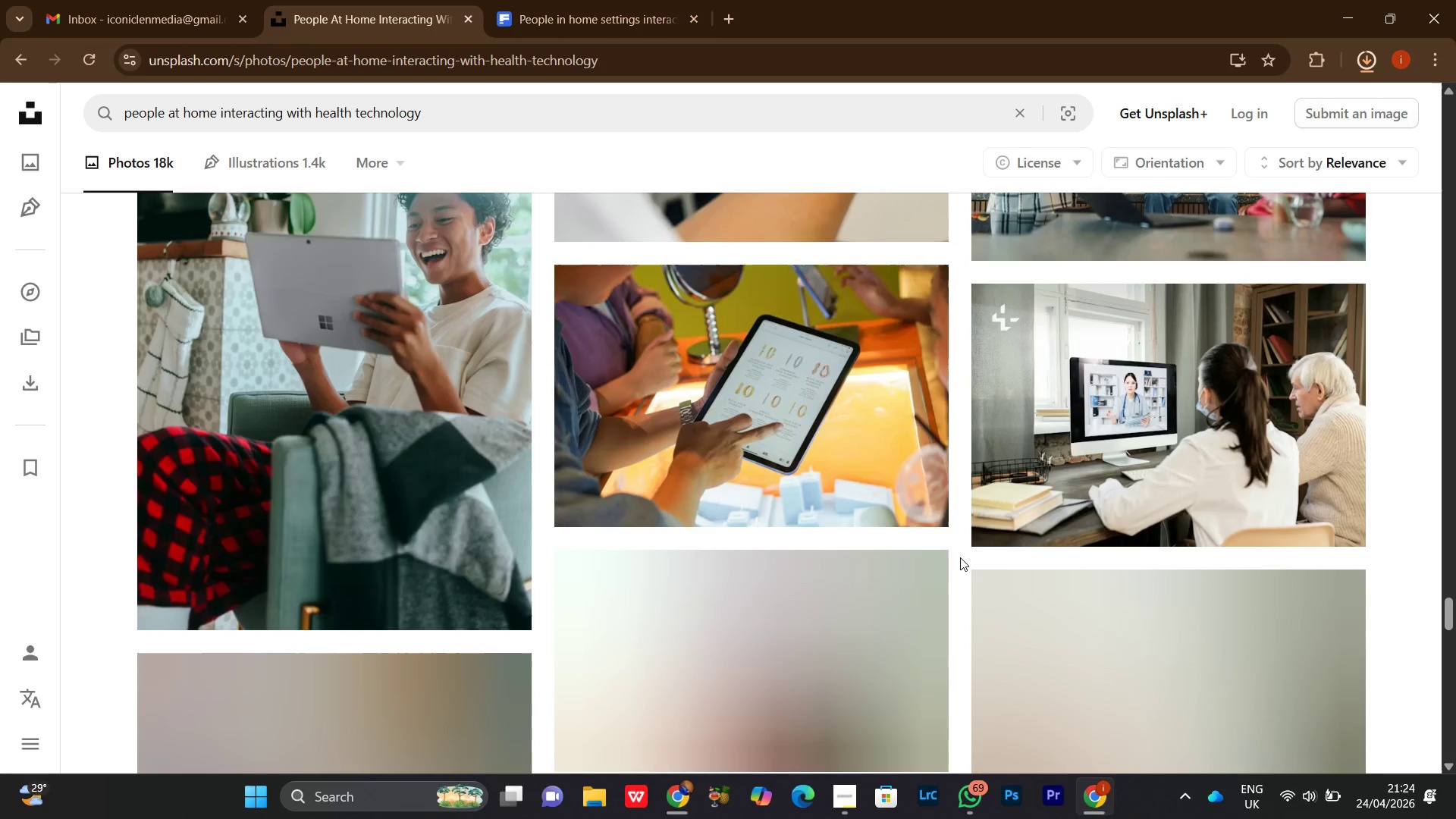 
scroll: coordinate [960, 557], scroll_direction: none, amount: 0.0
 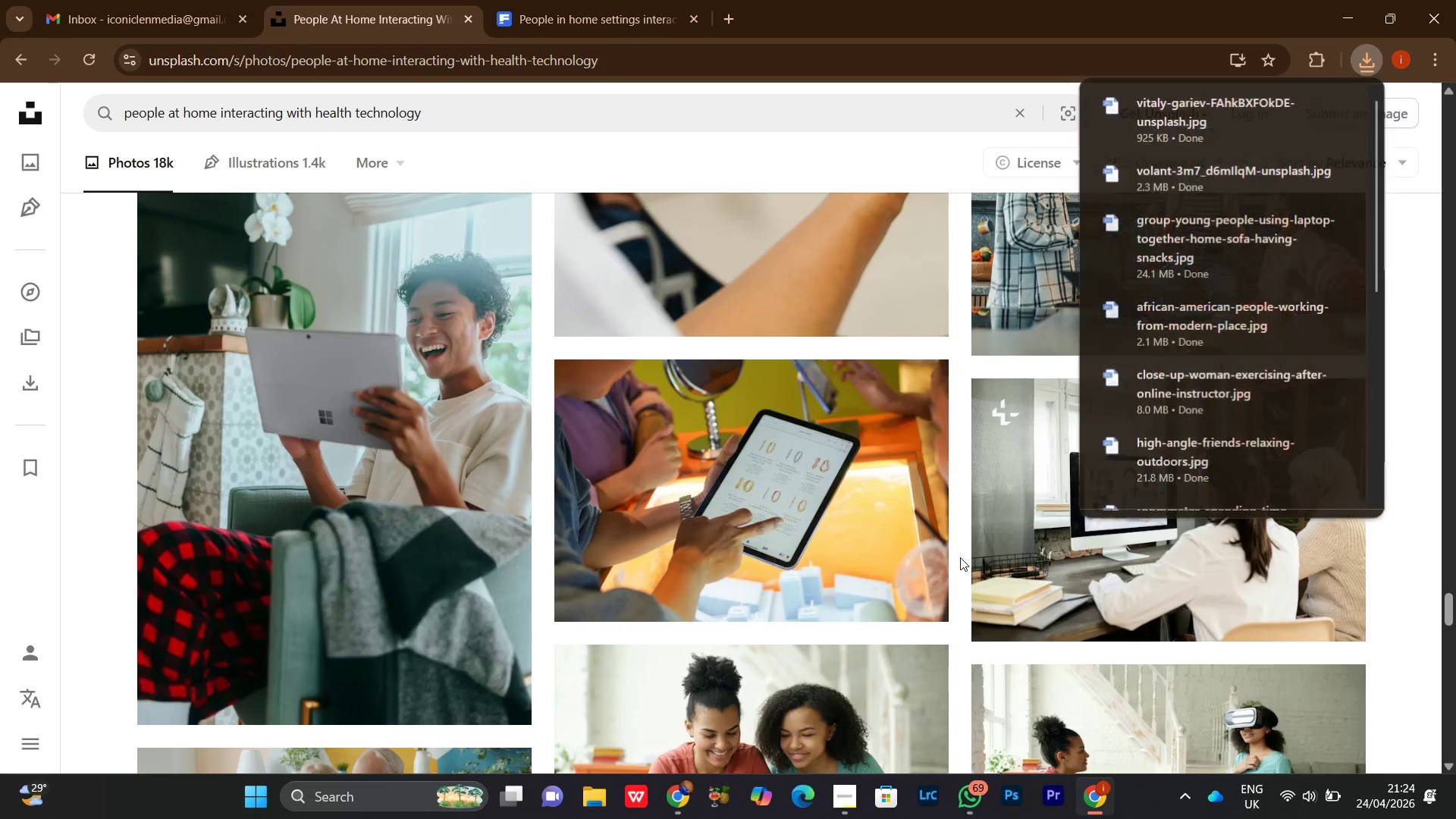 
scroll: coordinate [960, 557], scroll_direction: down, amount: 1.0
 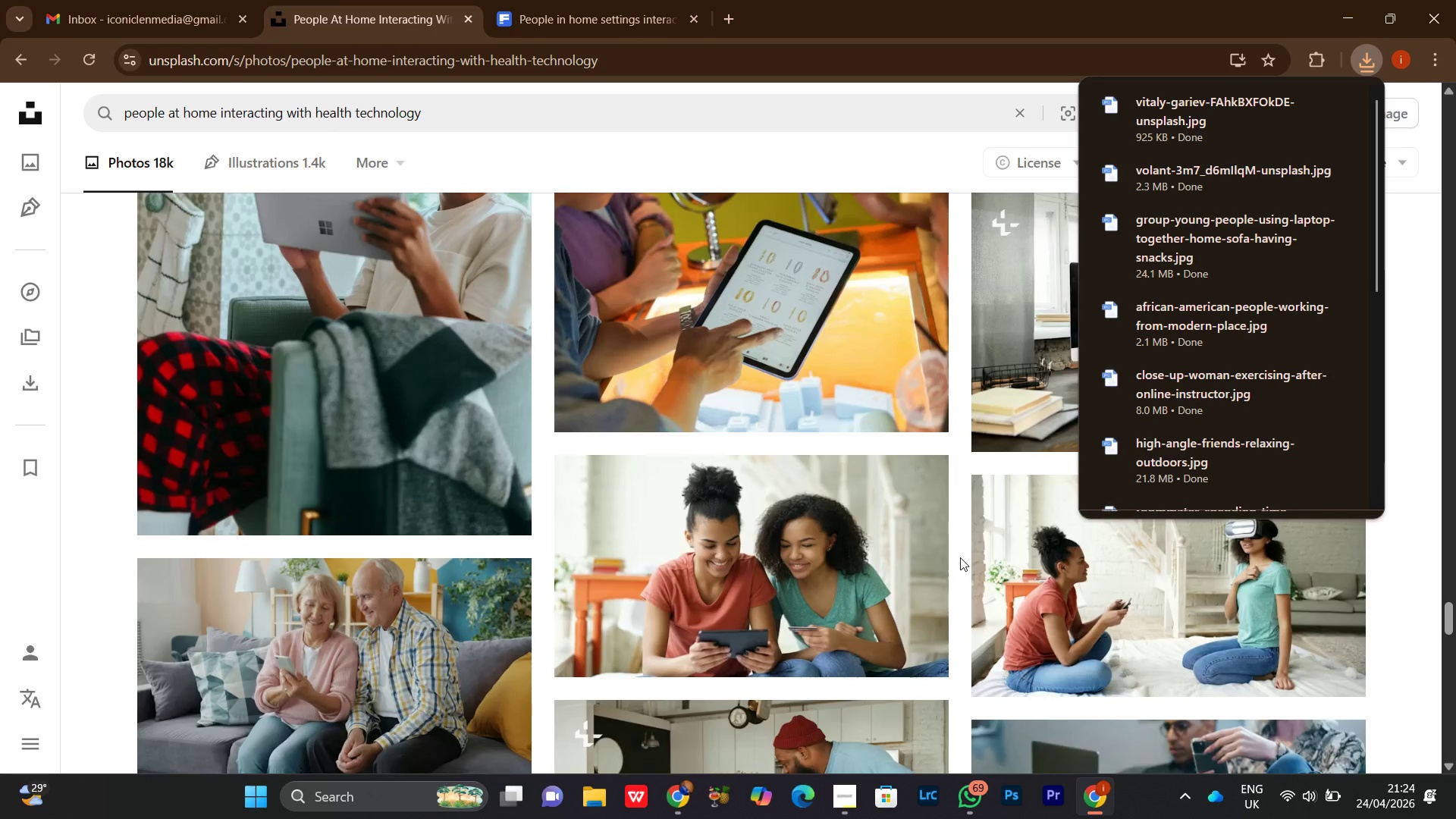 
scroll: coordinate [960, 557], scroll_direction: up, amount: 1.0
 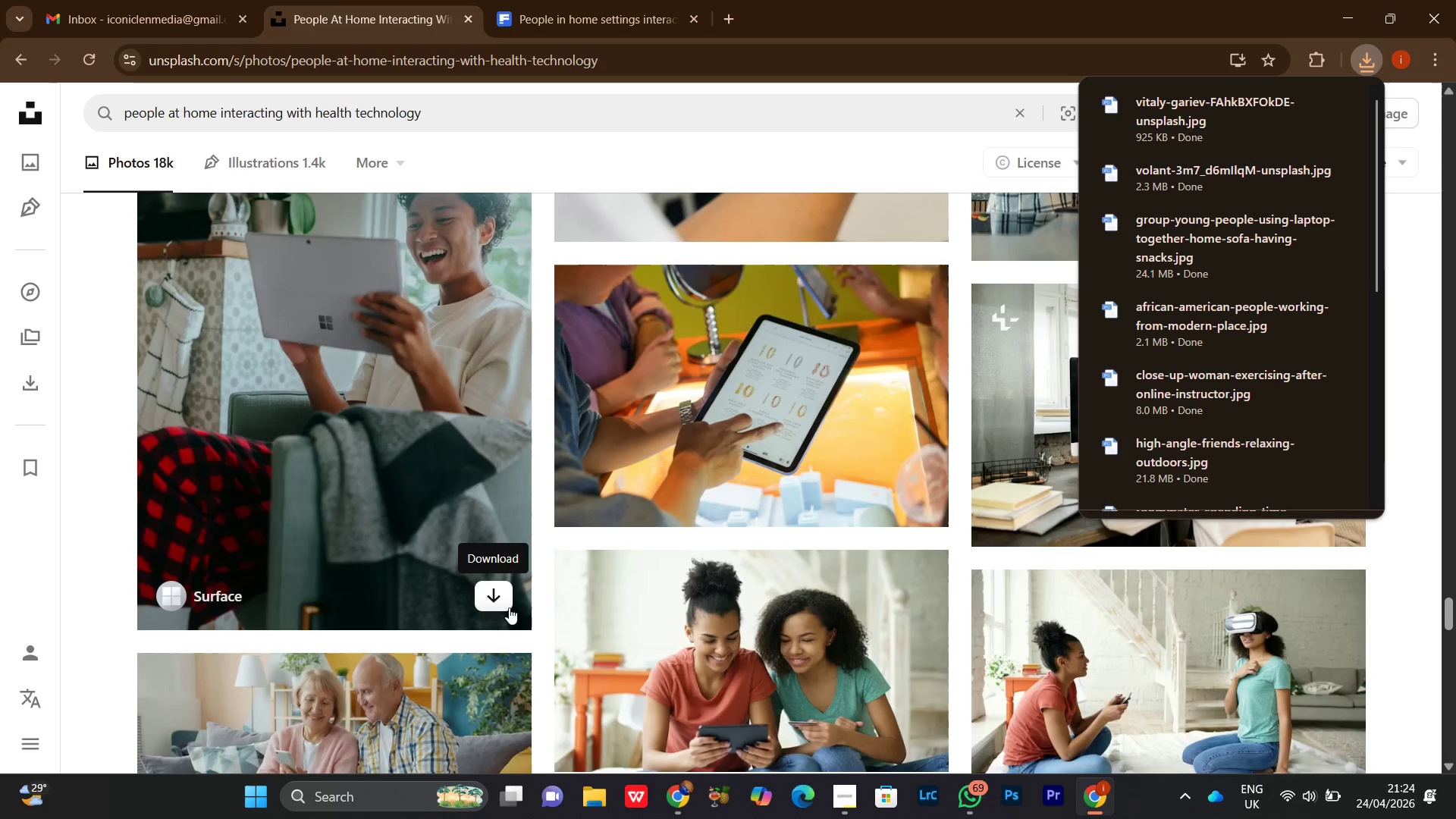 
left_click([487, 597])
 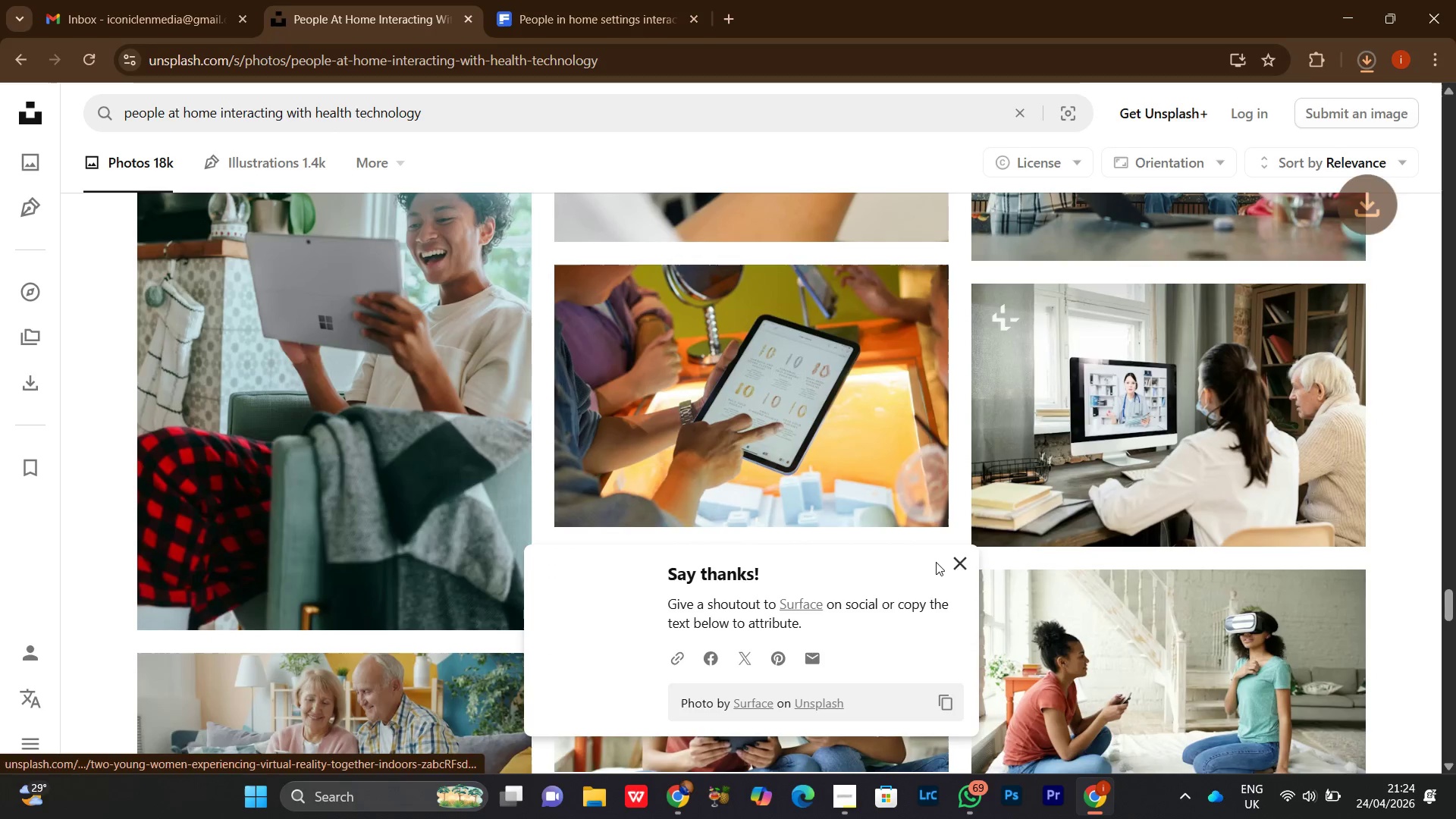 
left_click([962, 566])
 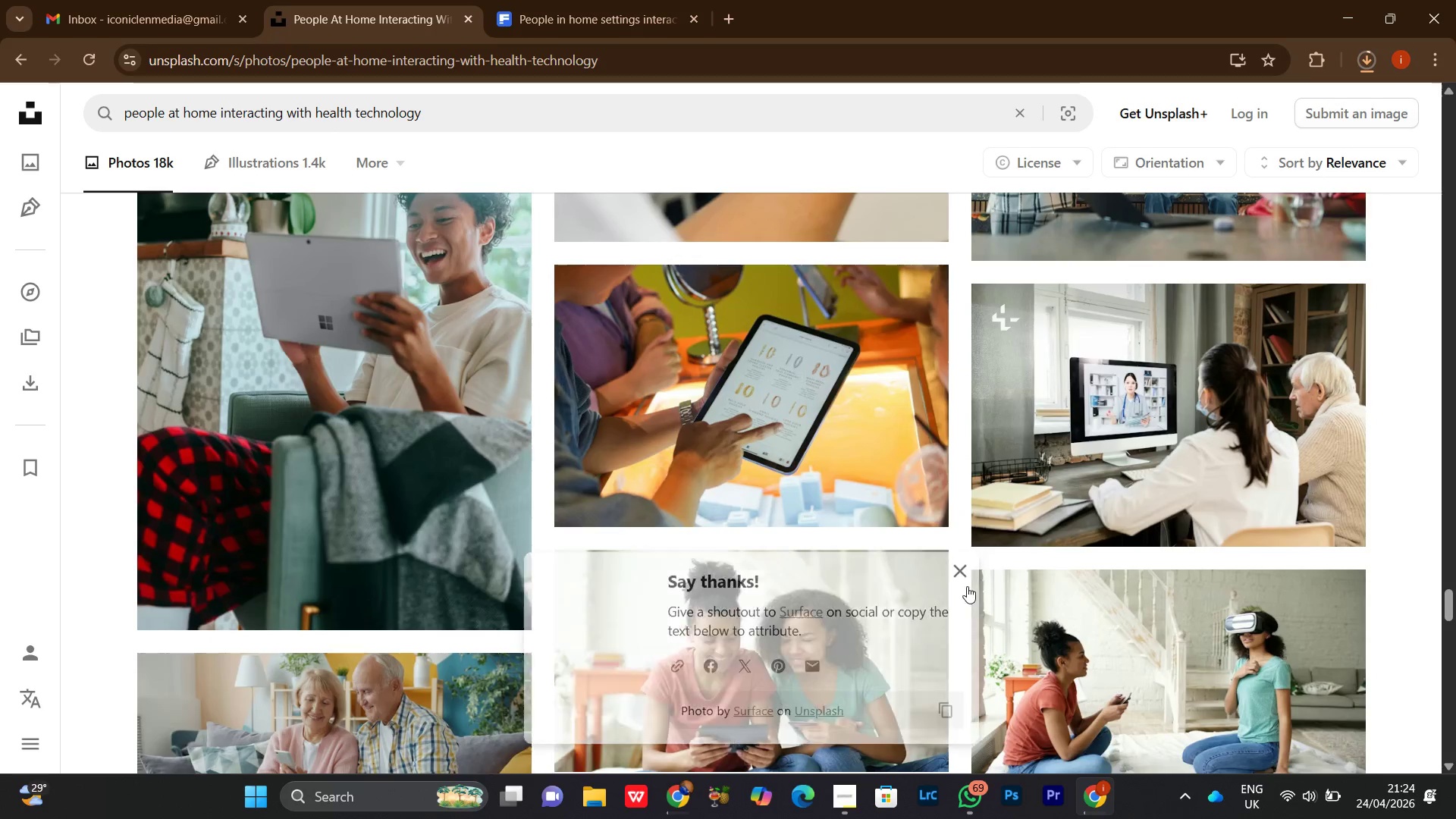 
scroll: coordinate [971, 592], scroll_direction: down, amount: 6.0
 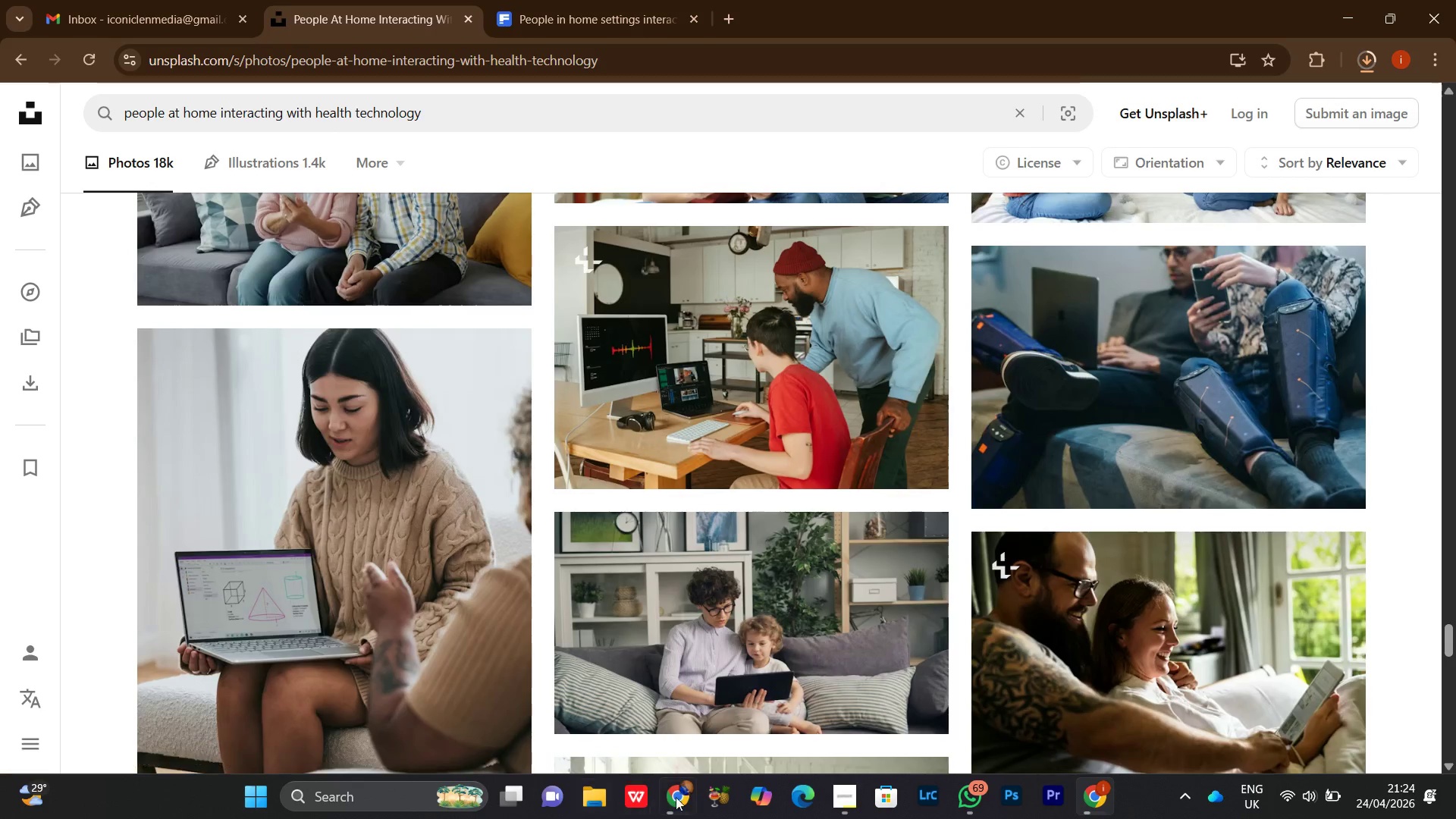 
left_click([679, 796])
 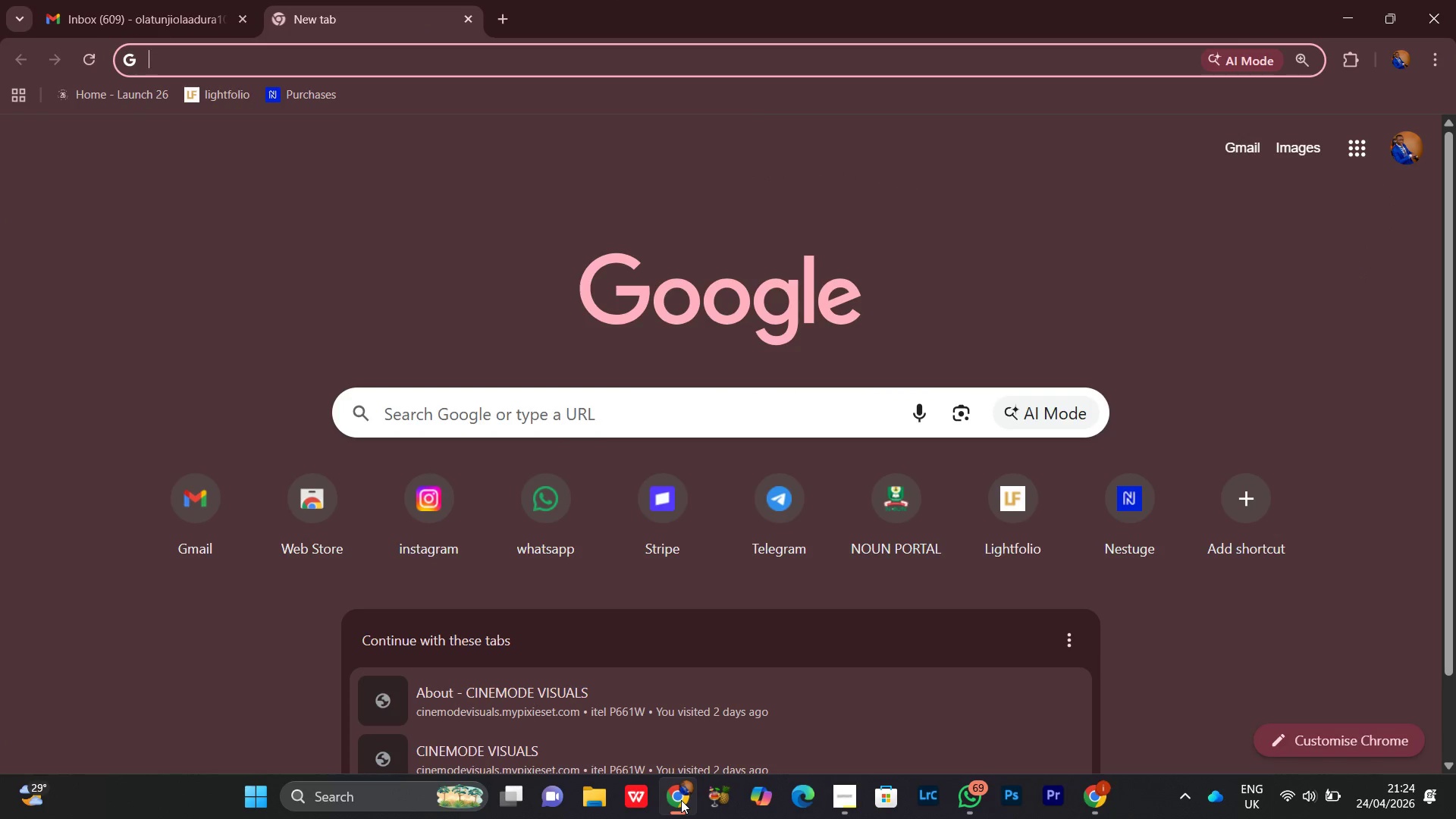 
wait(5.73)
 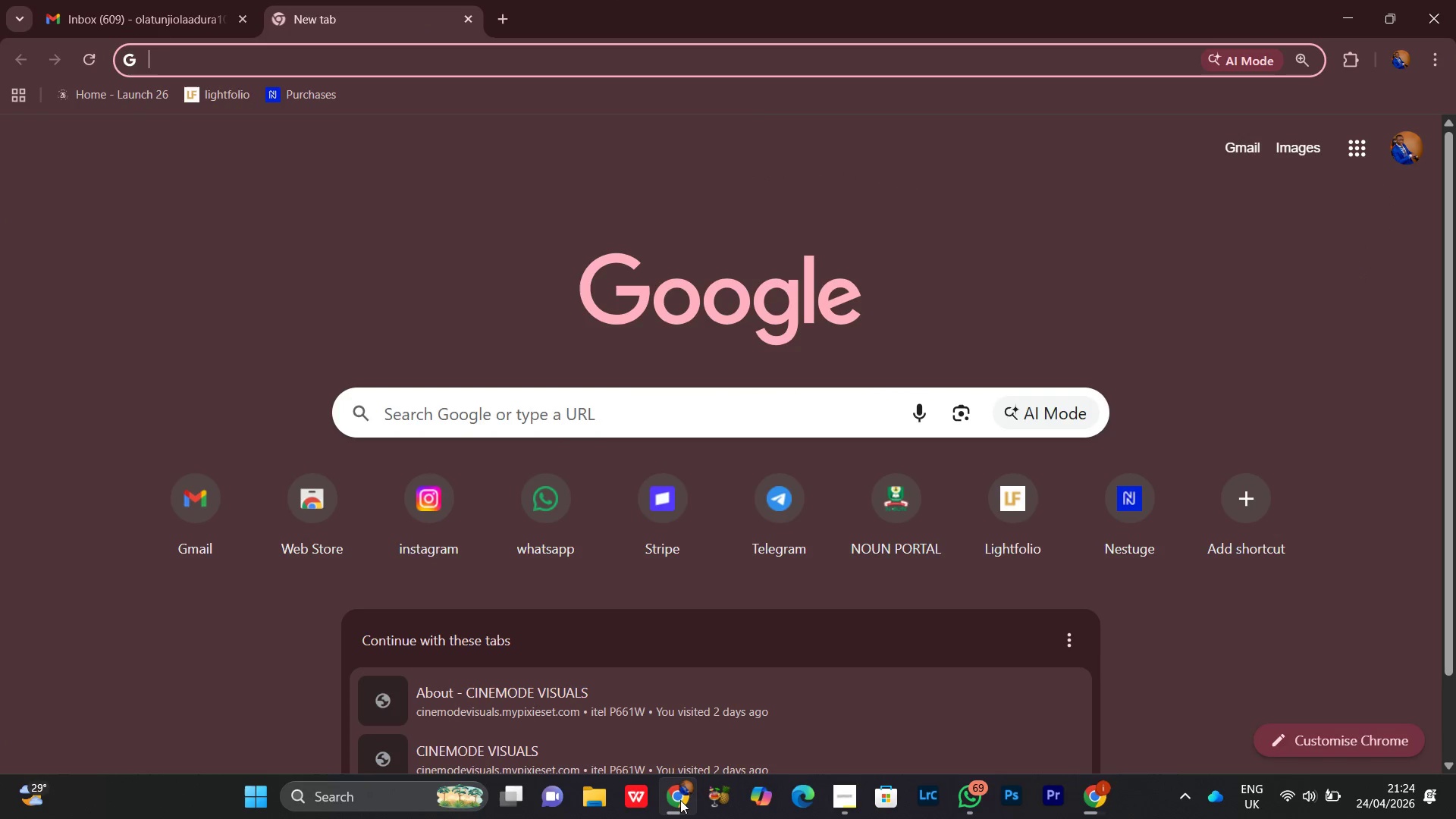 
double_click([681, 800])
 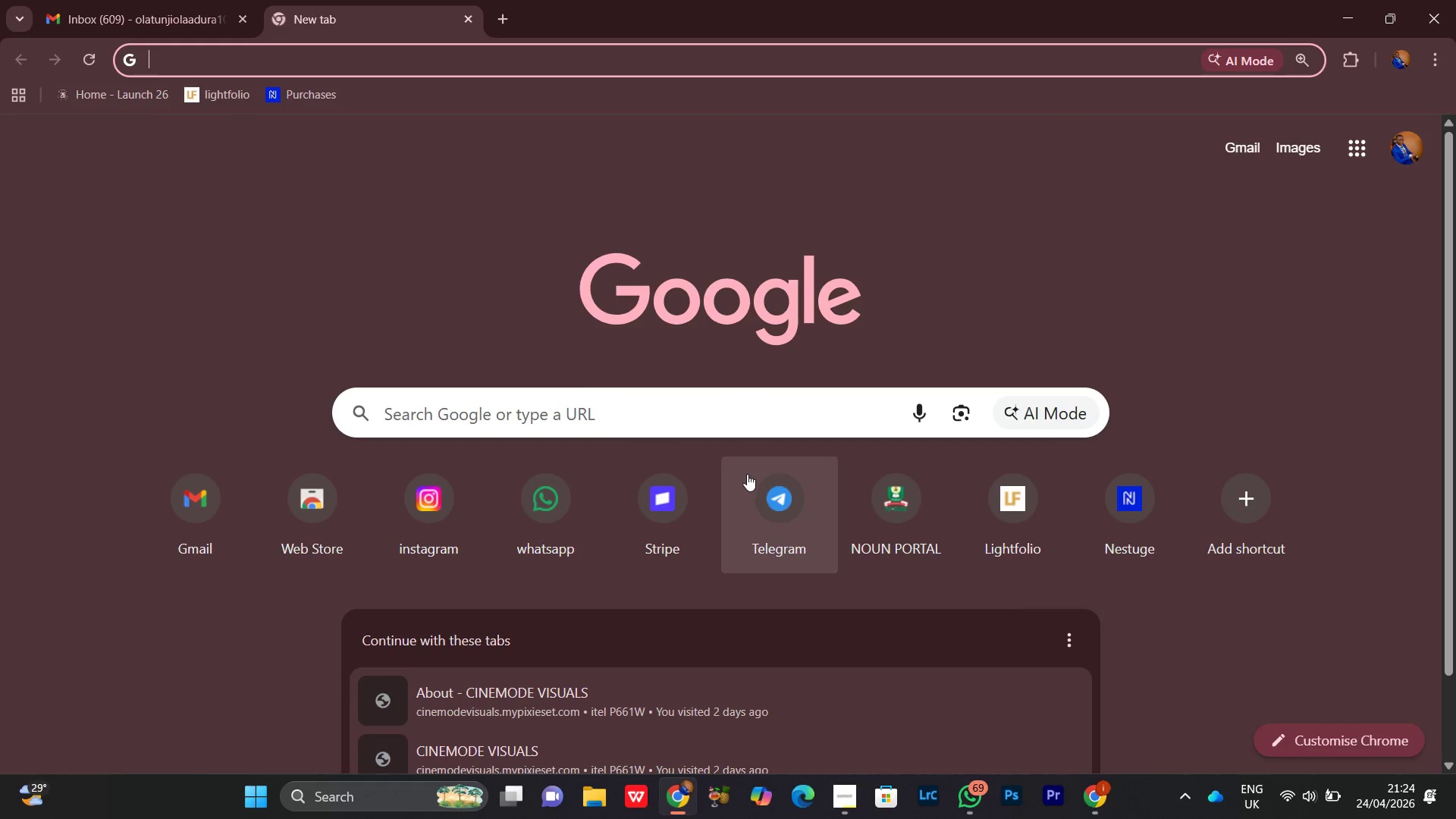 
left_click([803, 530])
 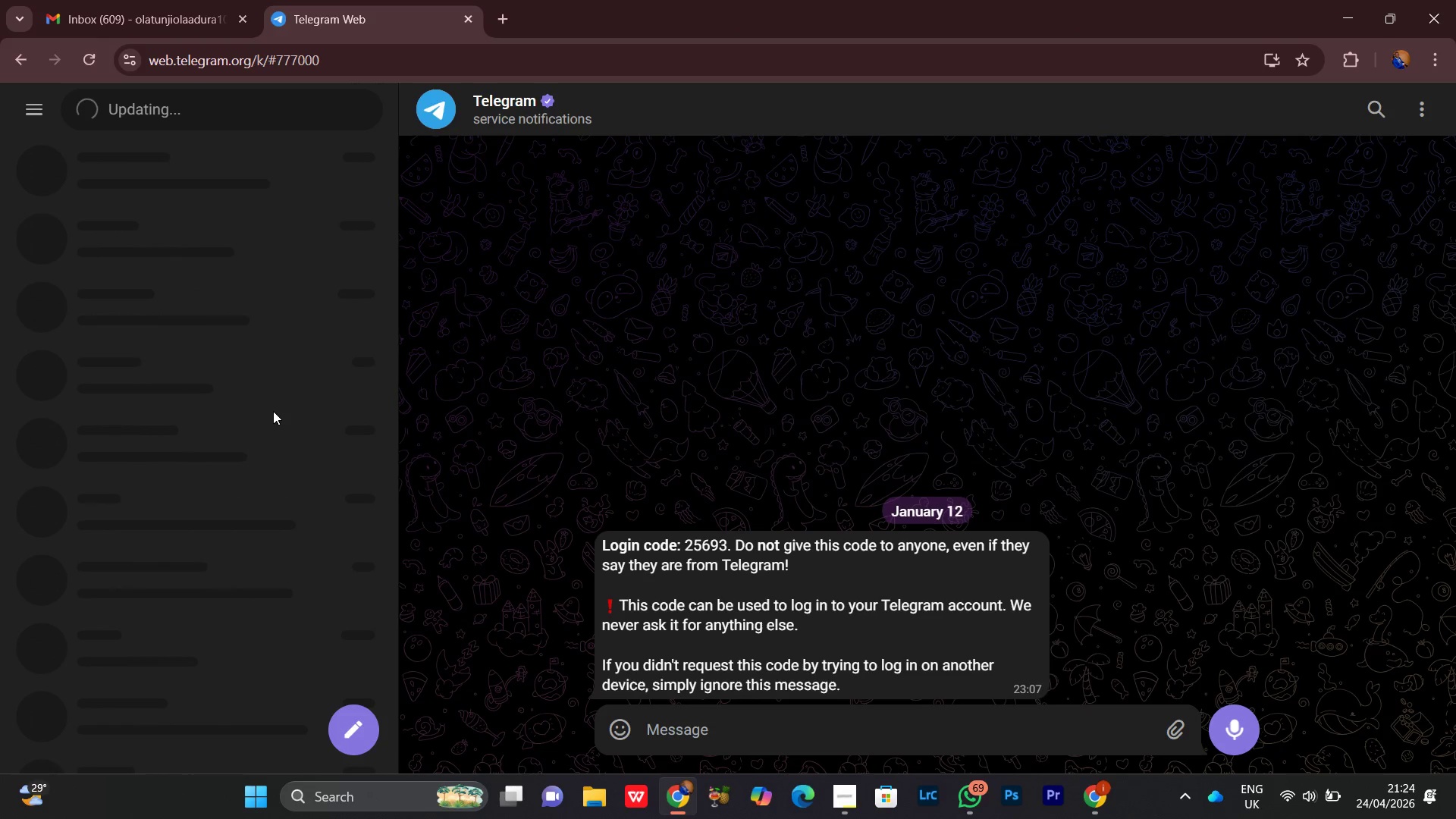 
wait(8.3)
 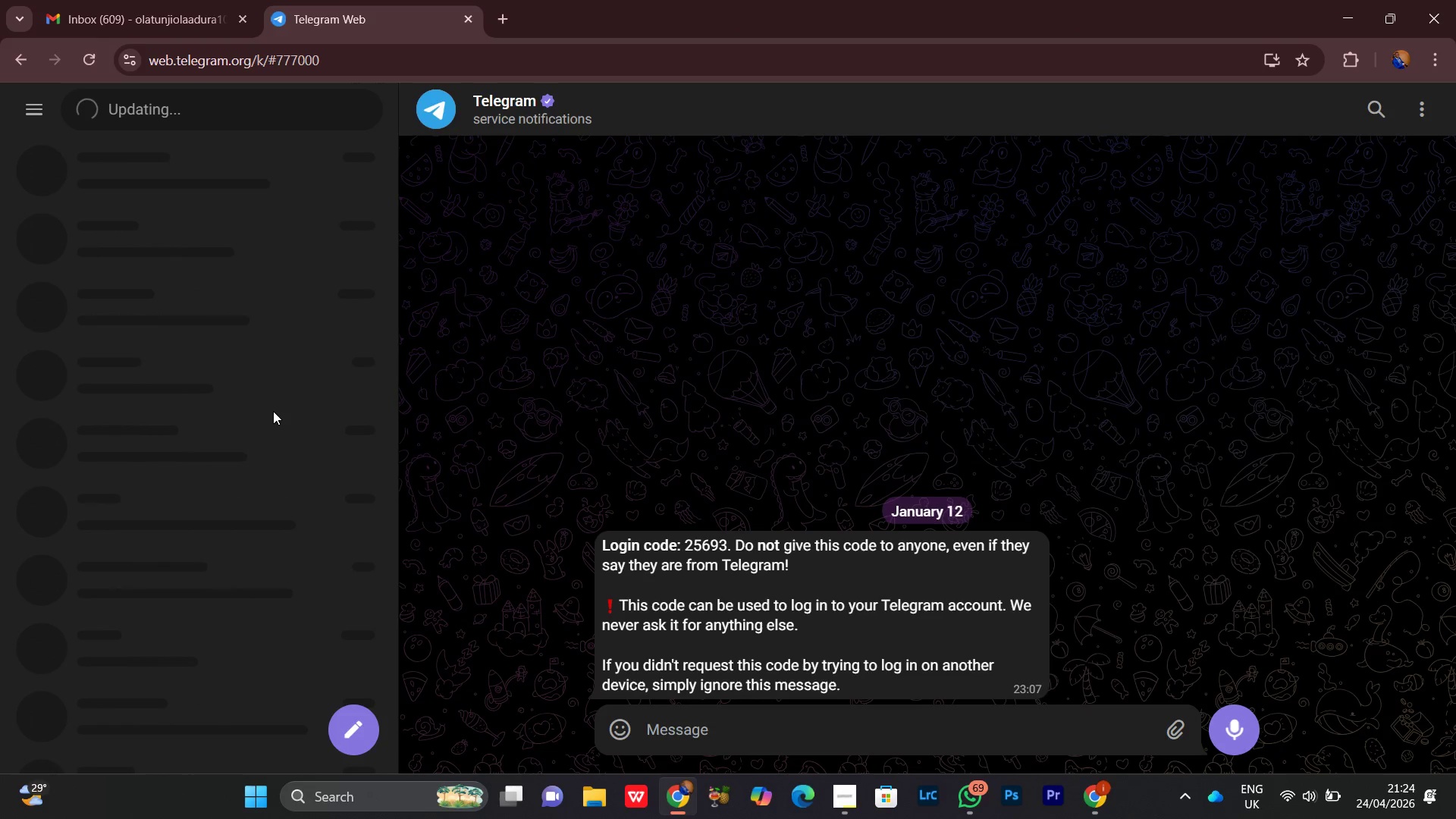 
left_click([203, 585])
 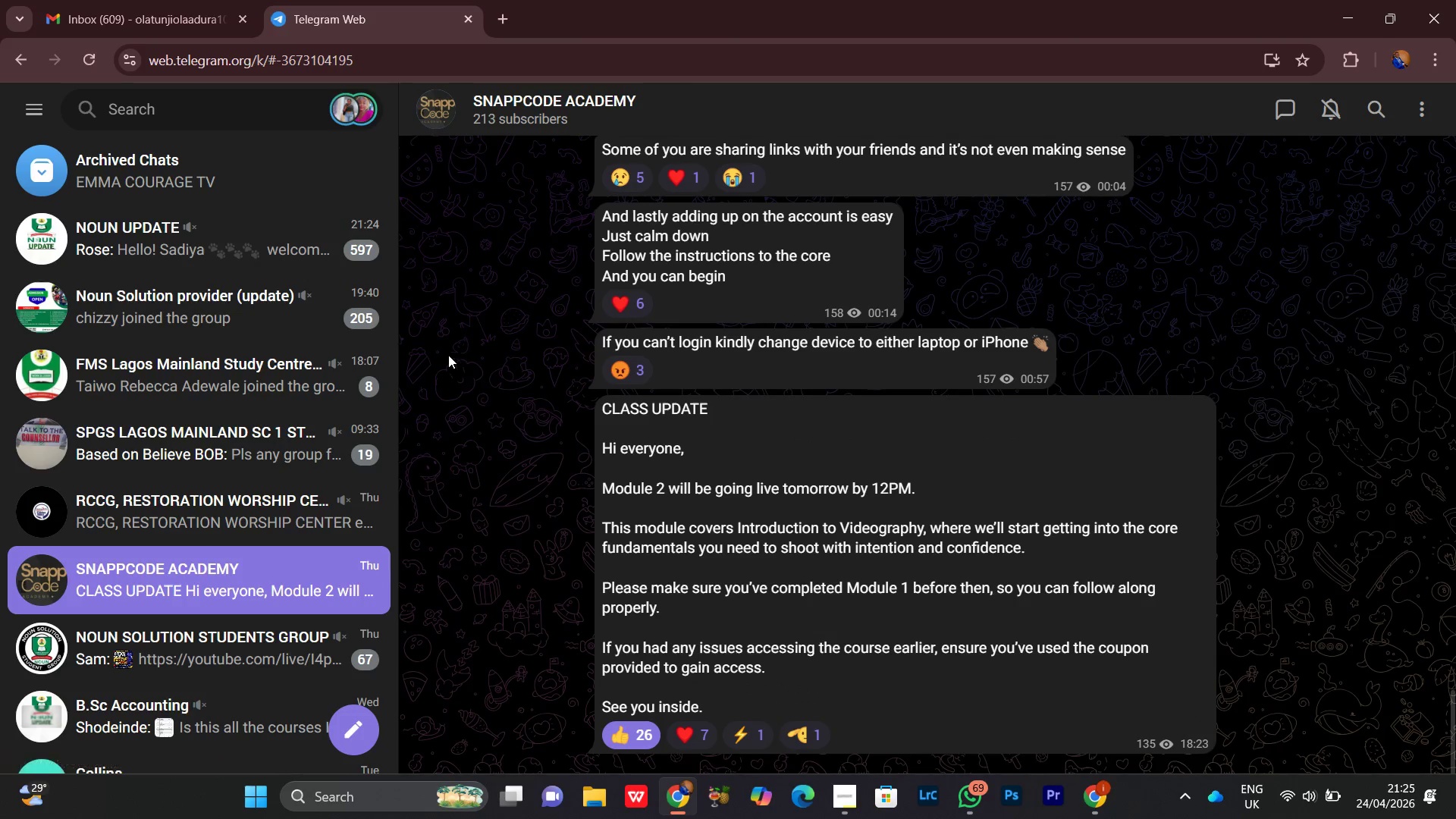 
scroll: coordinate [449, 353], scroll_direction: down, amount: 4.0
 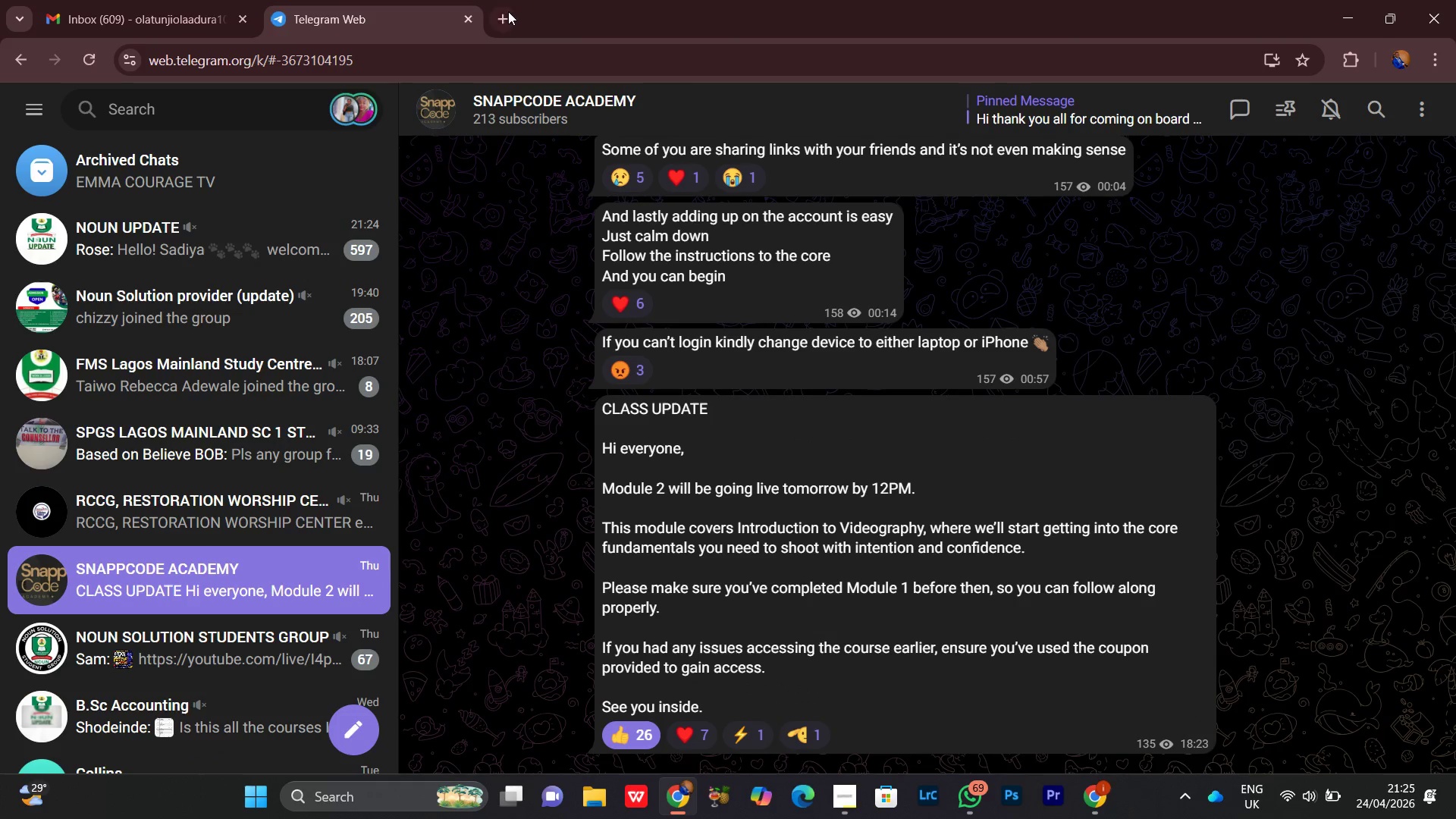 
left_click([509, 11])
 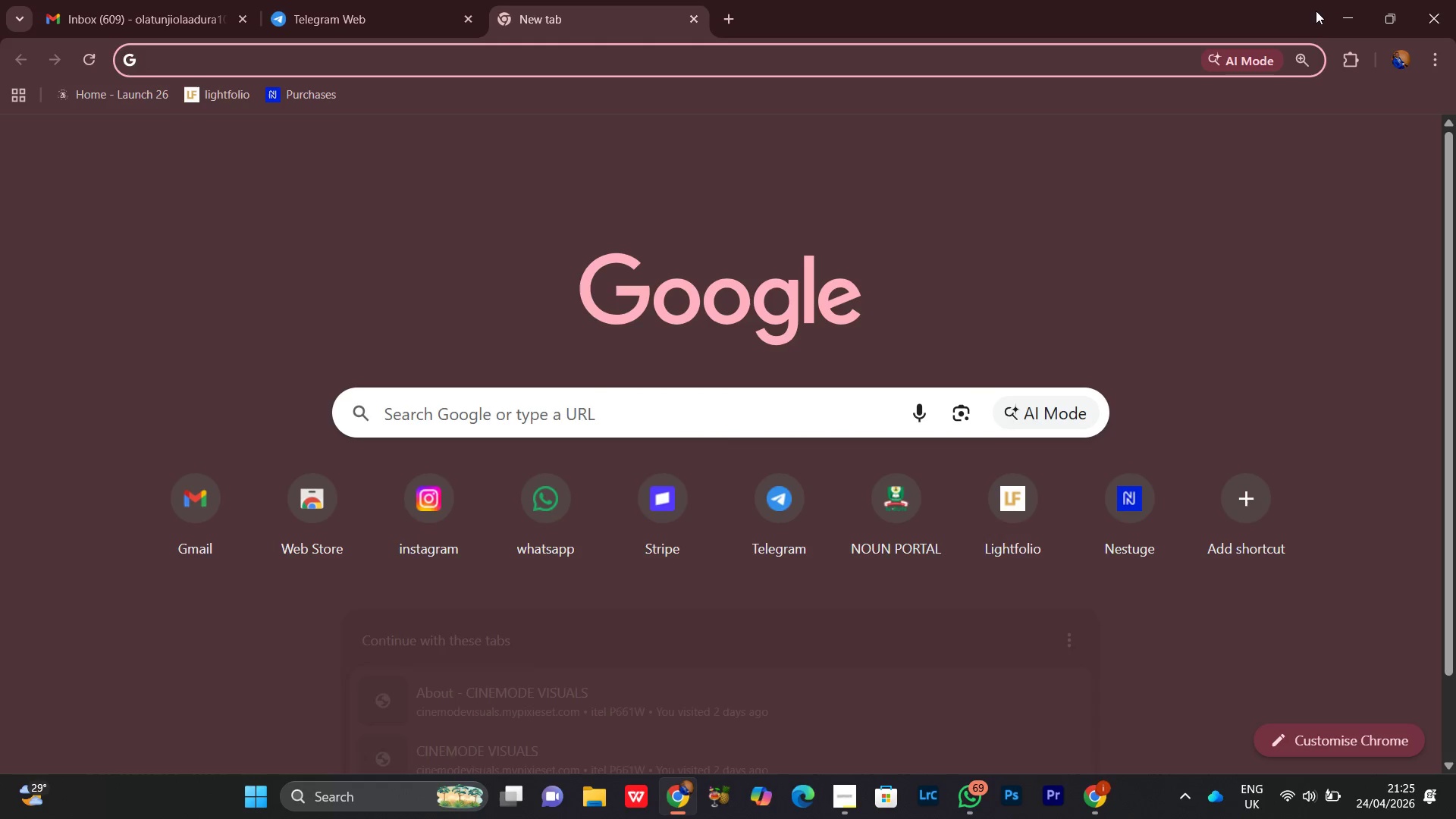 
left_click([1343, 13])
 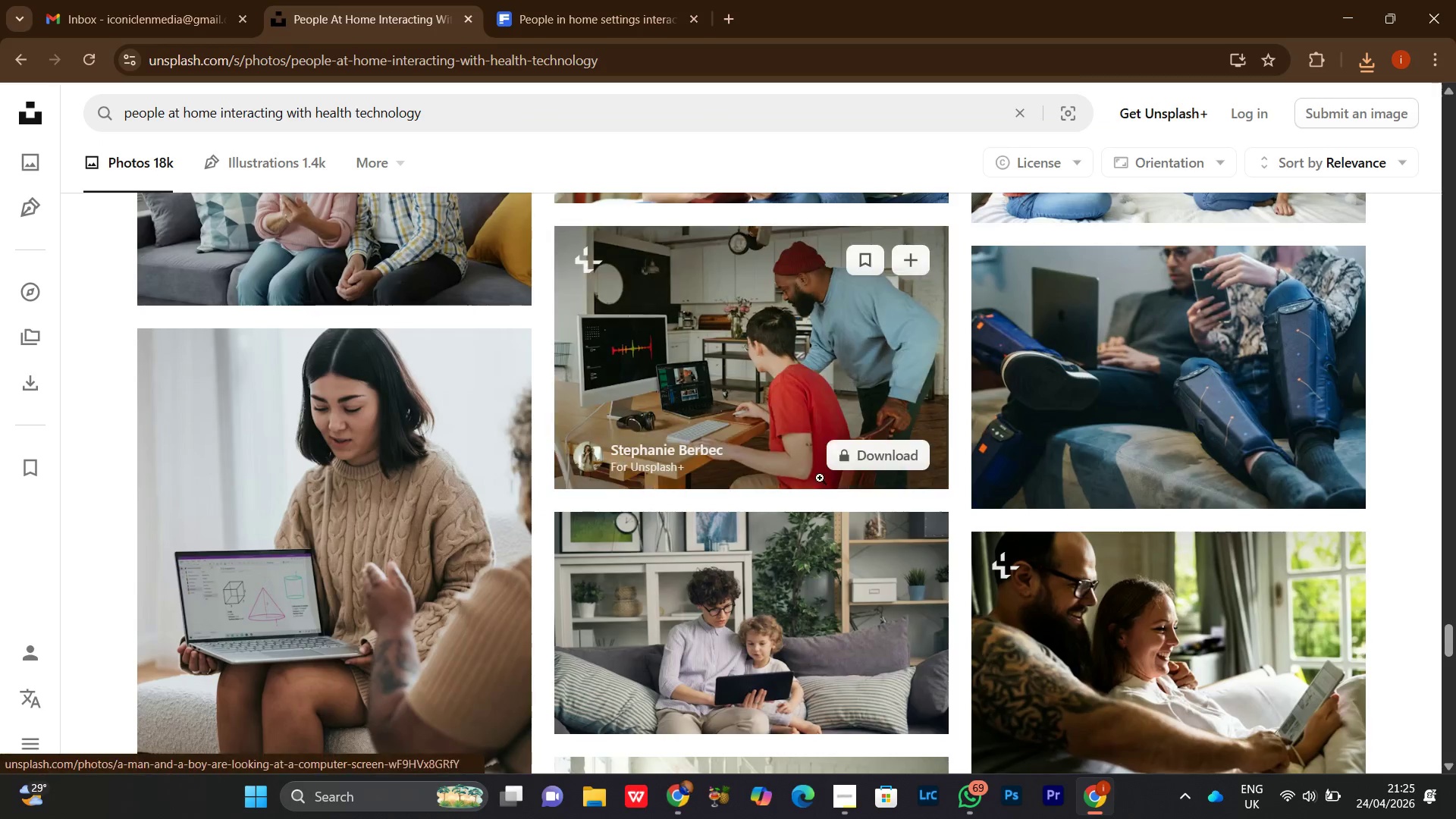 
scroll: coordinate [857, 551], scroll_direction: down, amount: 2.0
 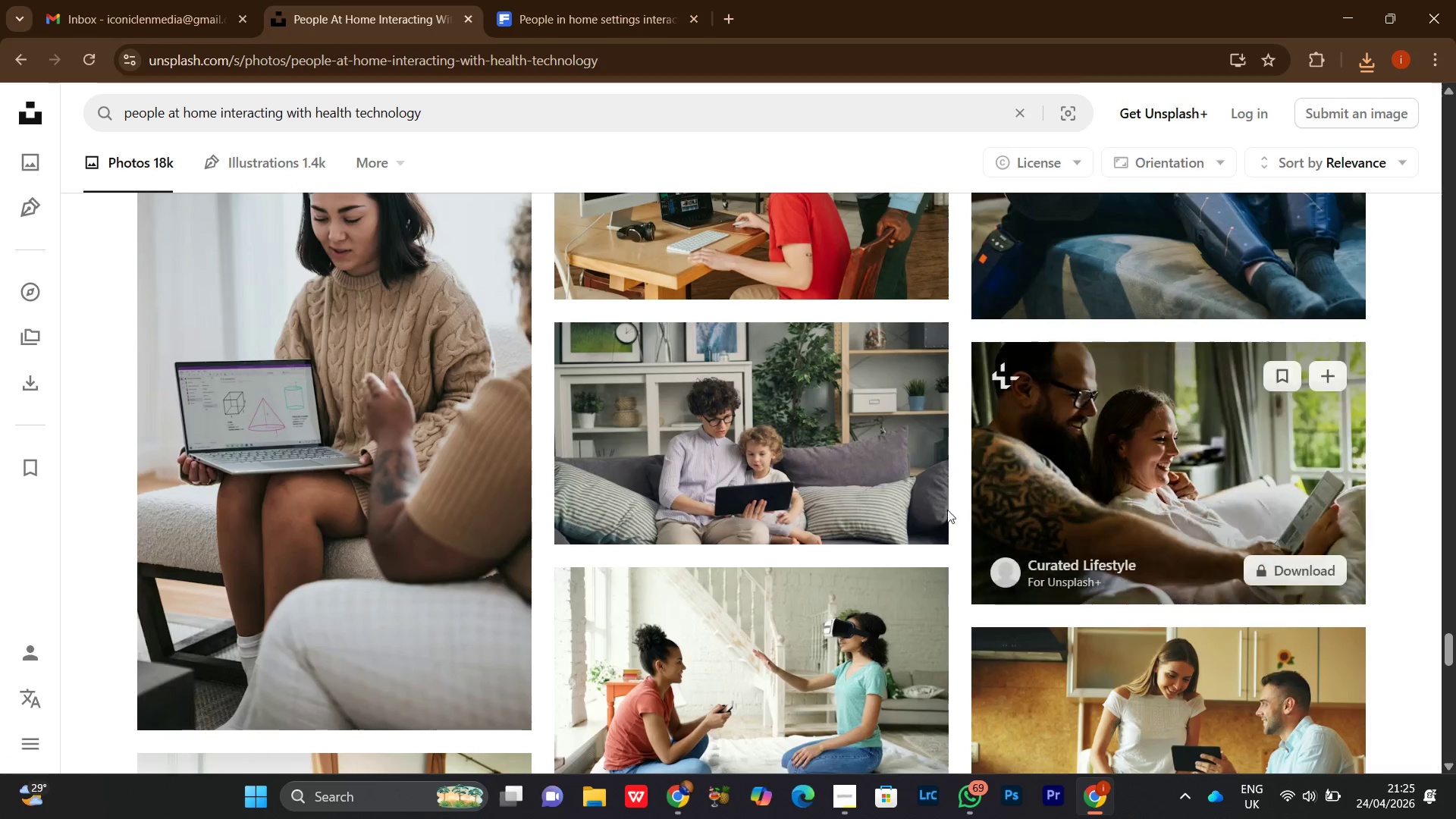 
left_click([920, 513])
 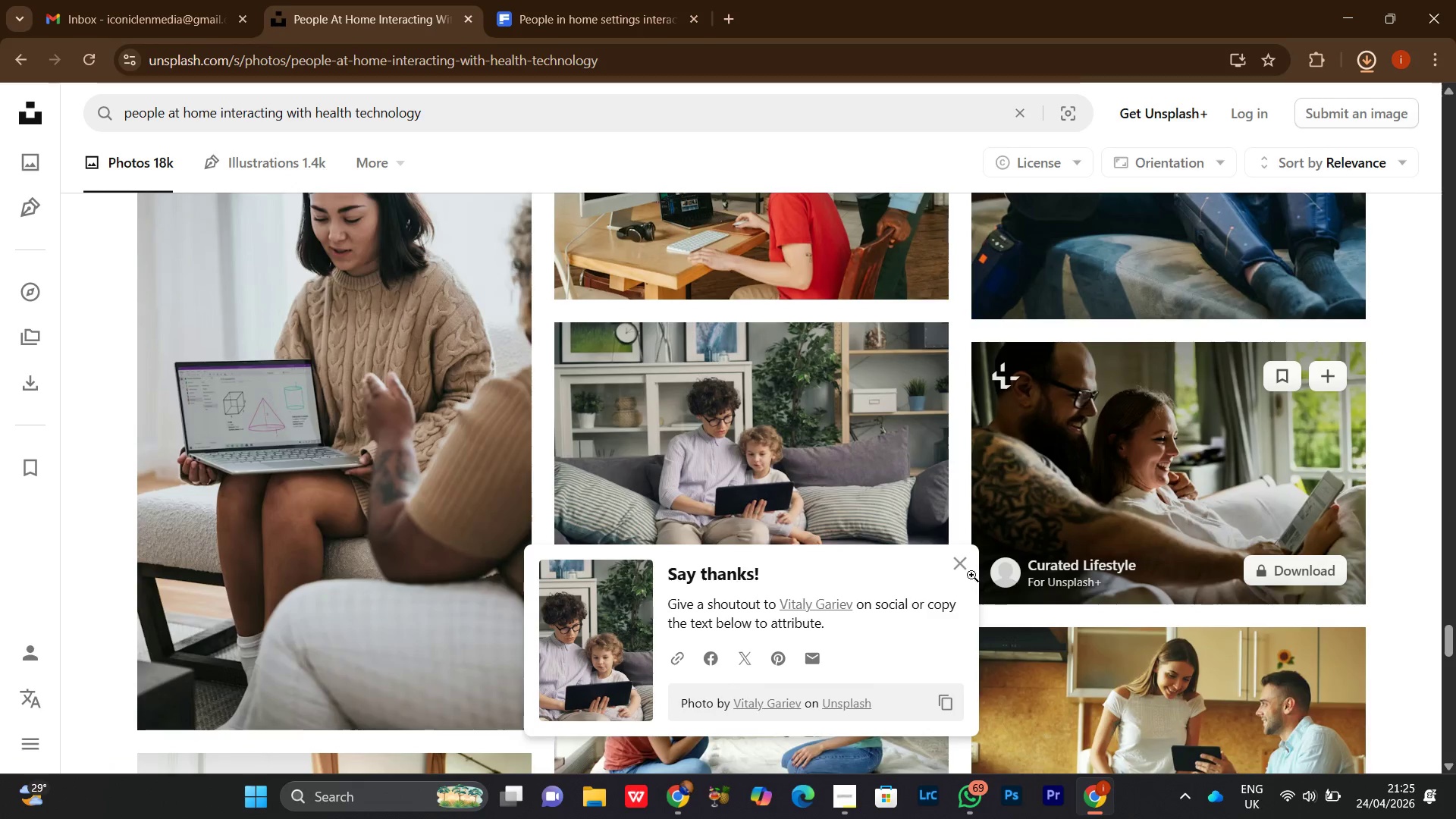 
left_click([962, 566])
 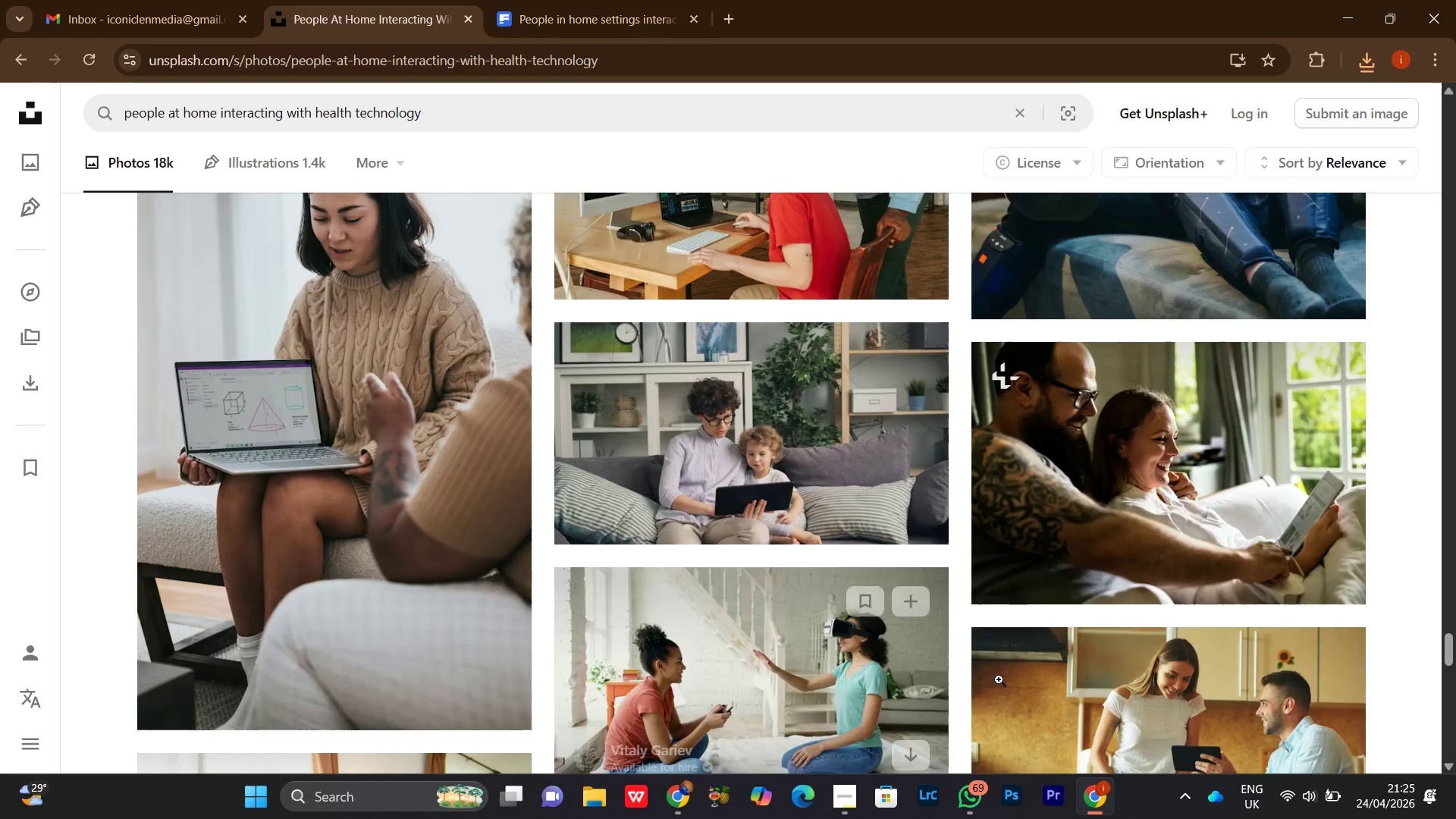 
wait(5.58)
 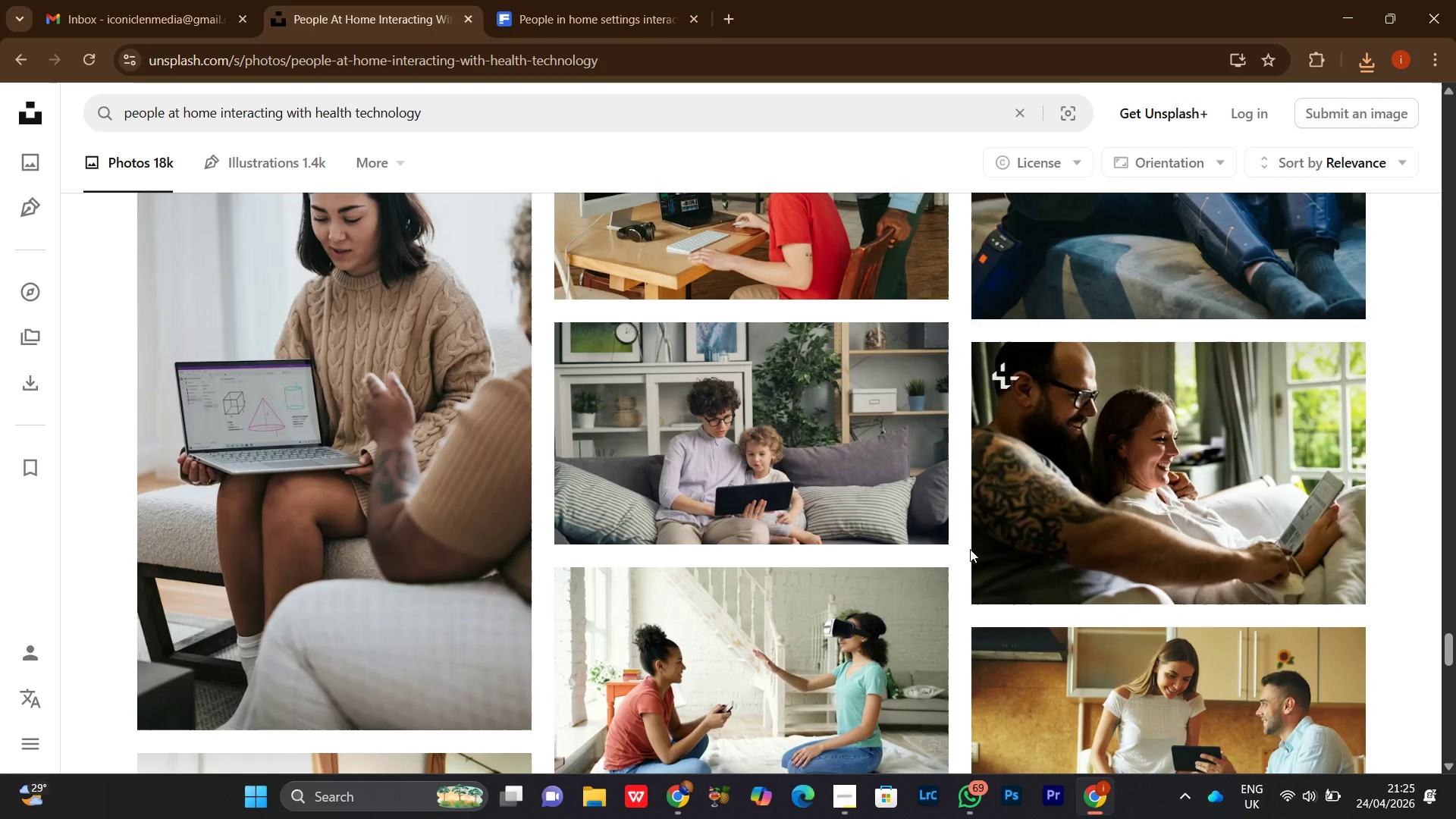 
left_click([830, 802])